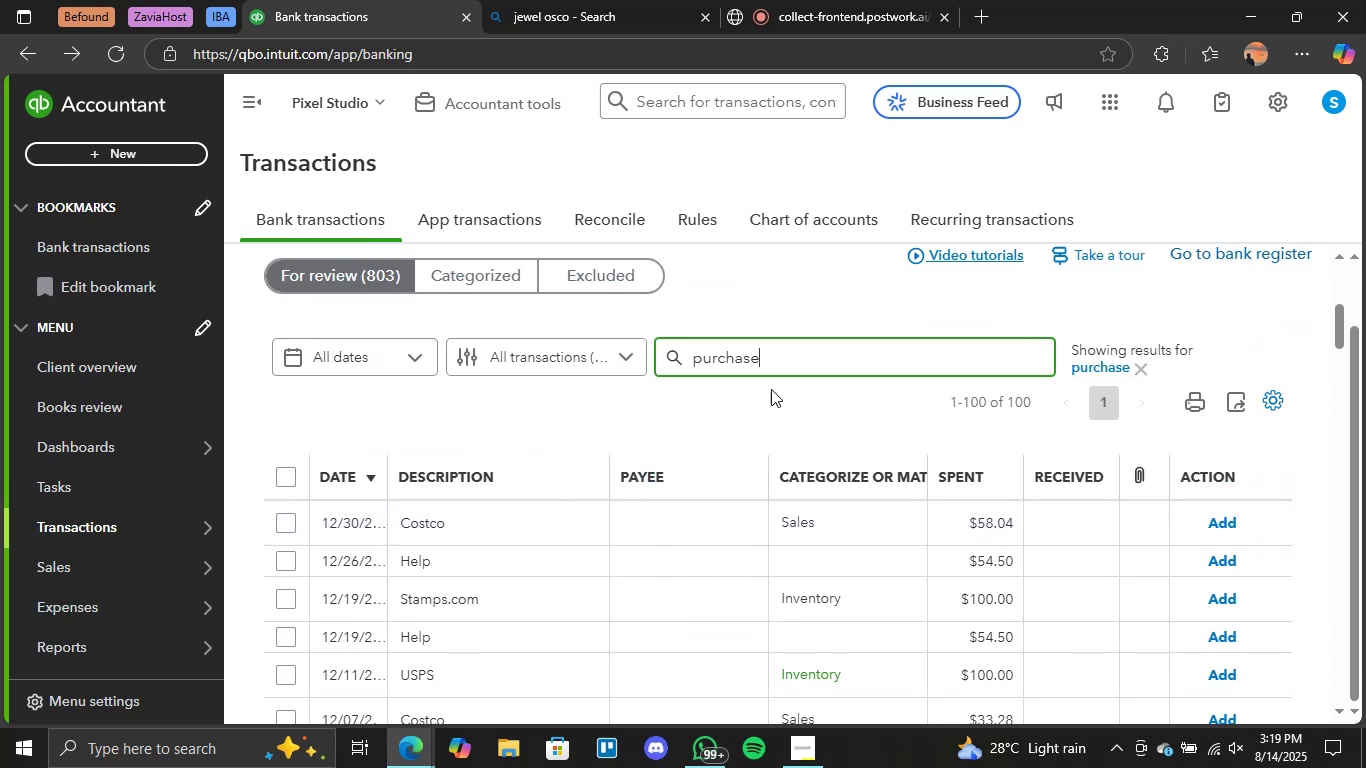 
left_click_drag(start_coordinate=[787, 358], to_coordinate=[625, 362])
 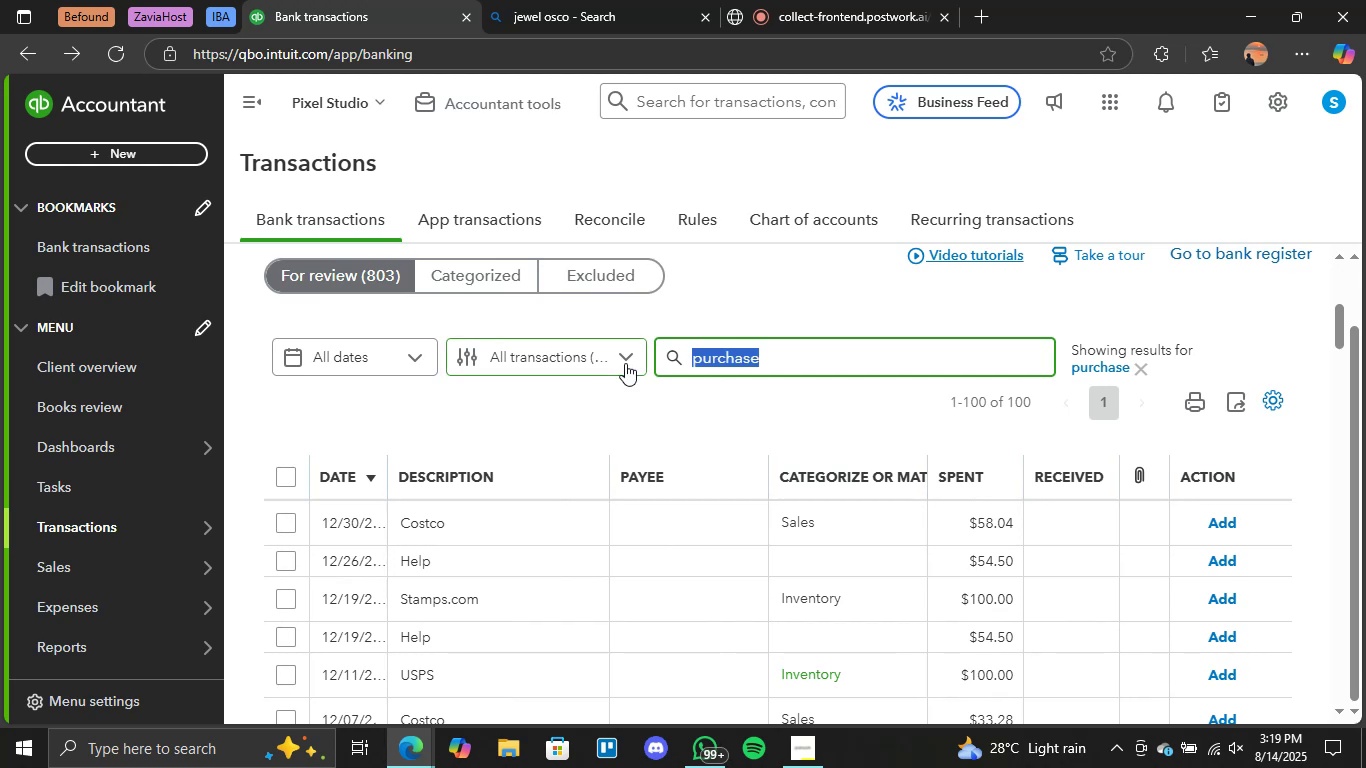 
type(whole foods)
 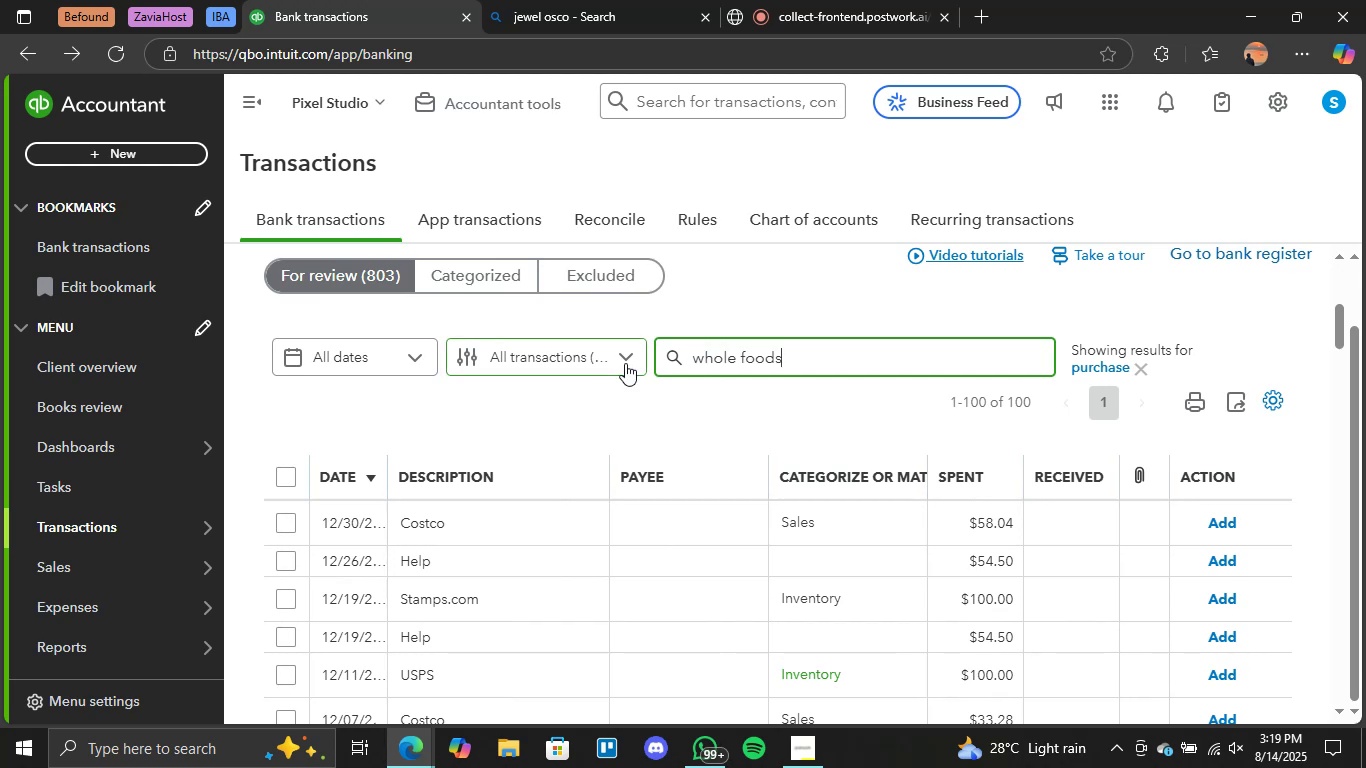 
key(Enter)
 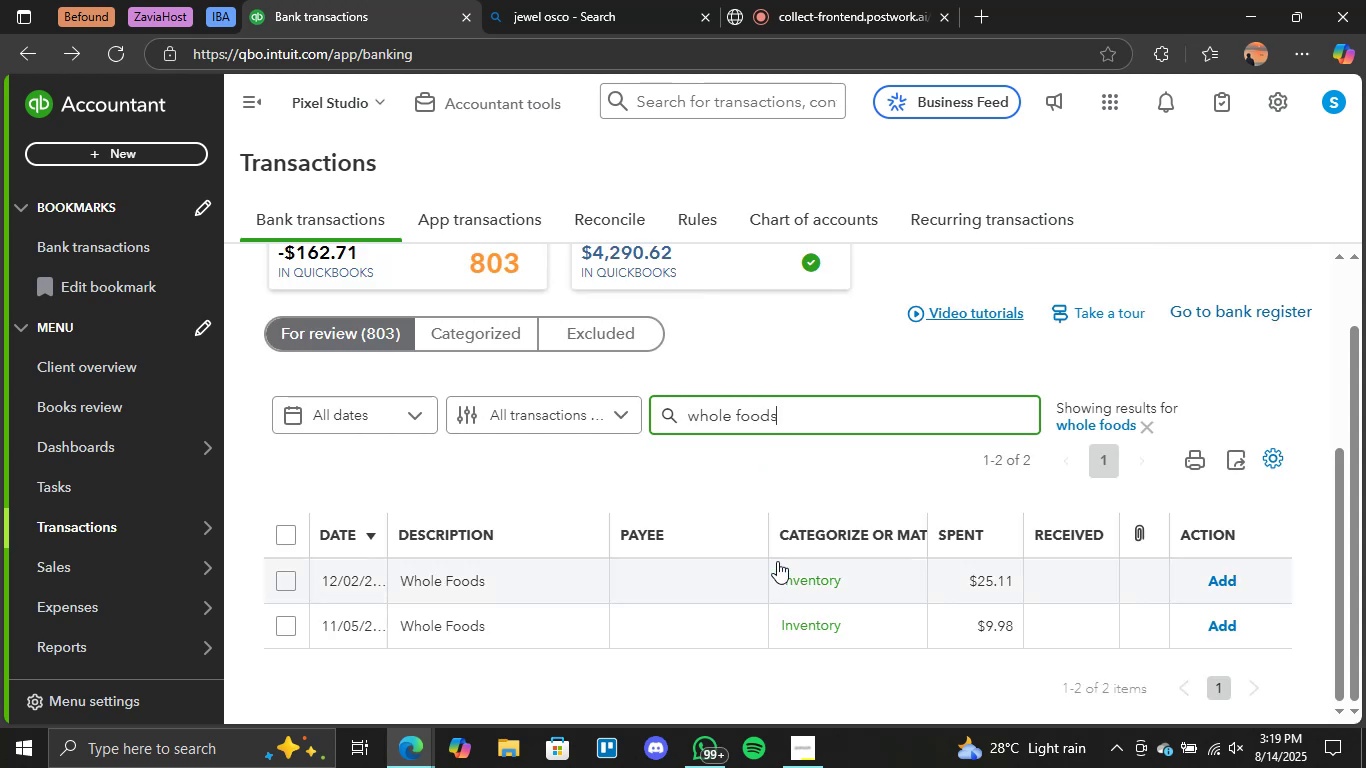 
left_click([456, 576])
 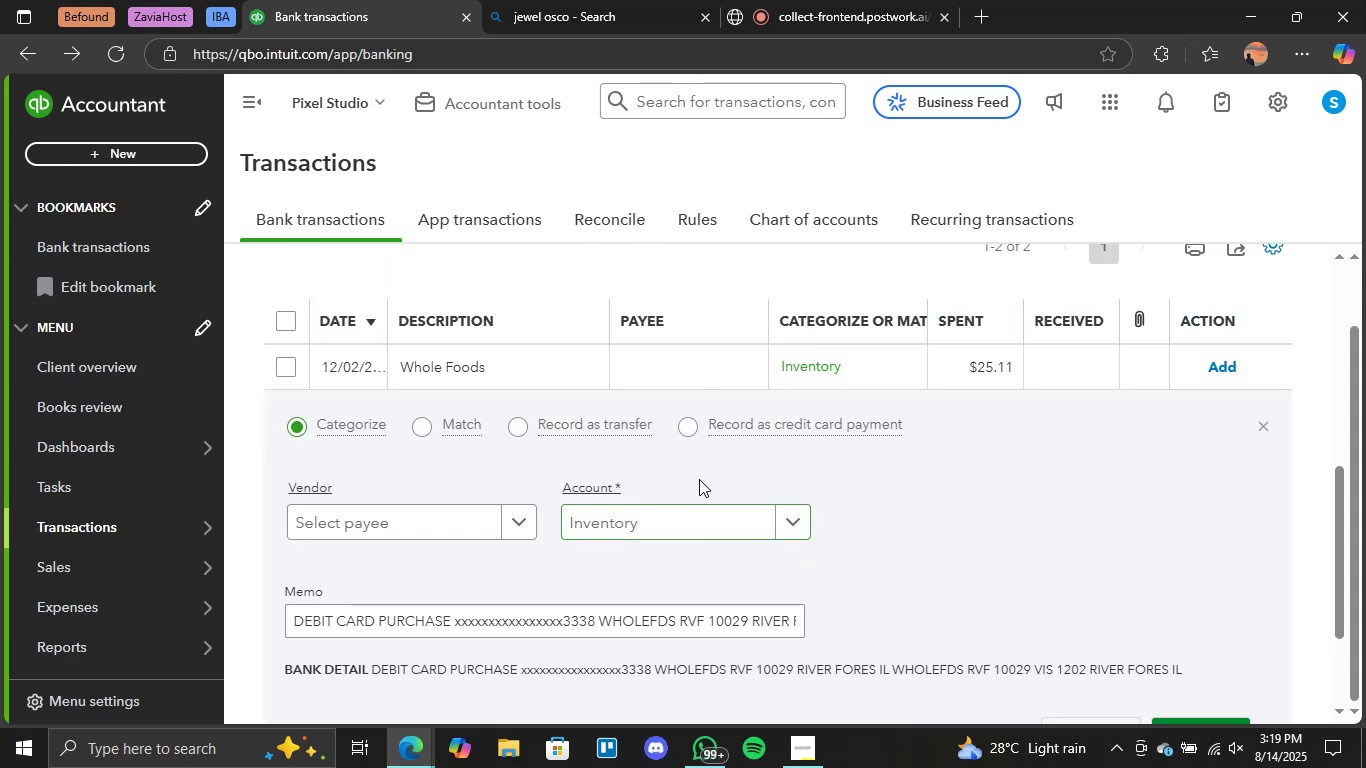 
scroll: coordinate [866, 479], scroll_direction: down, amount: 1.0
 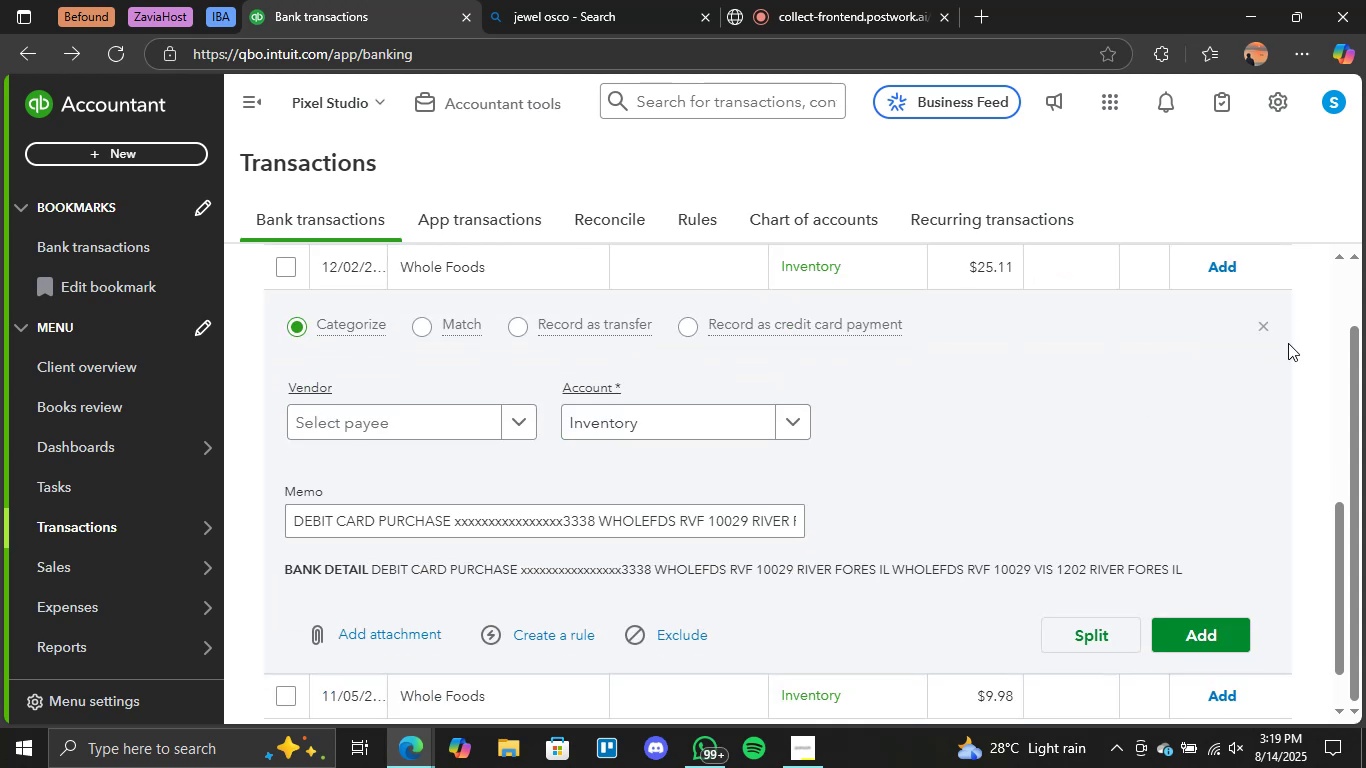 
left_click([1272, 327])
 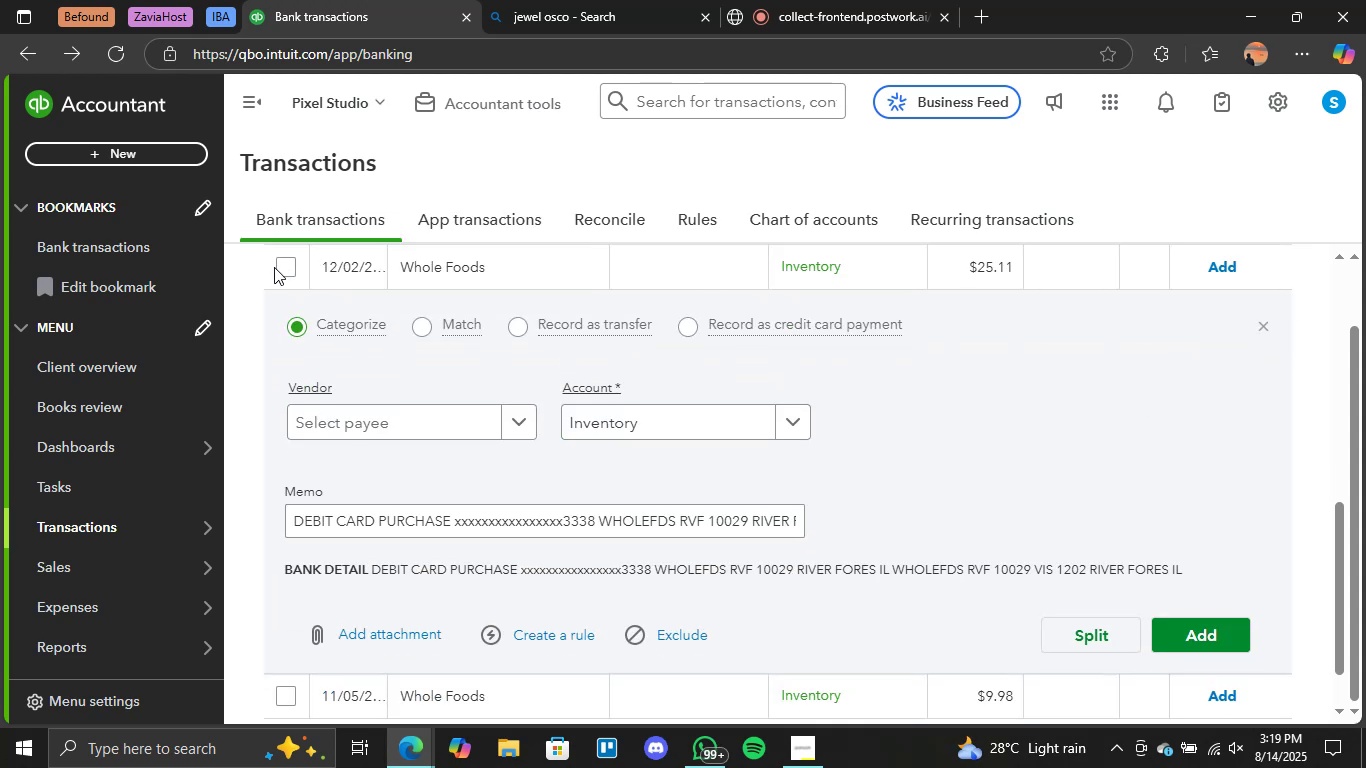 
double_click([284, 267])
 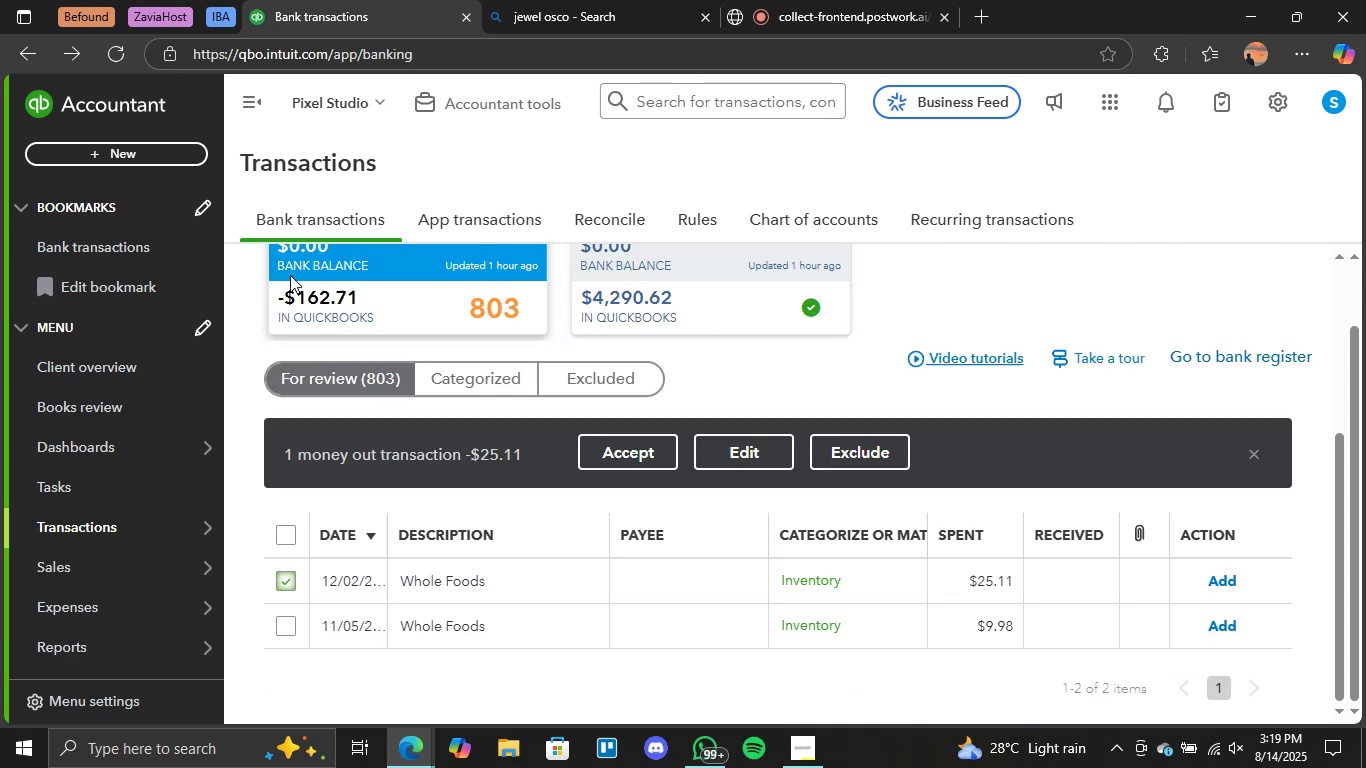 
scroll: coordinate [302, 301], scroll_direction: down, amount: 2.0
 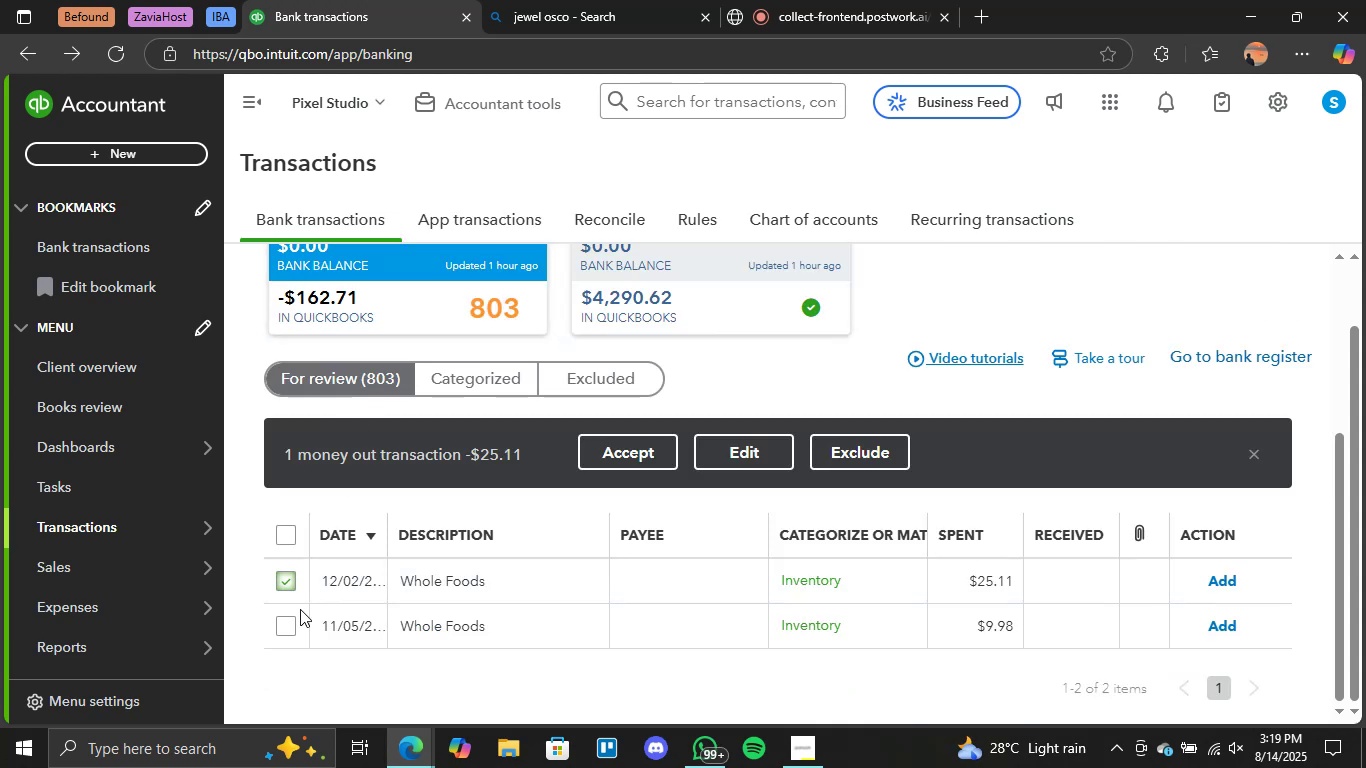 
left_click([290, 624])
 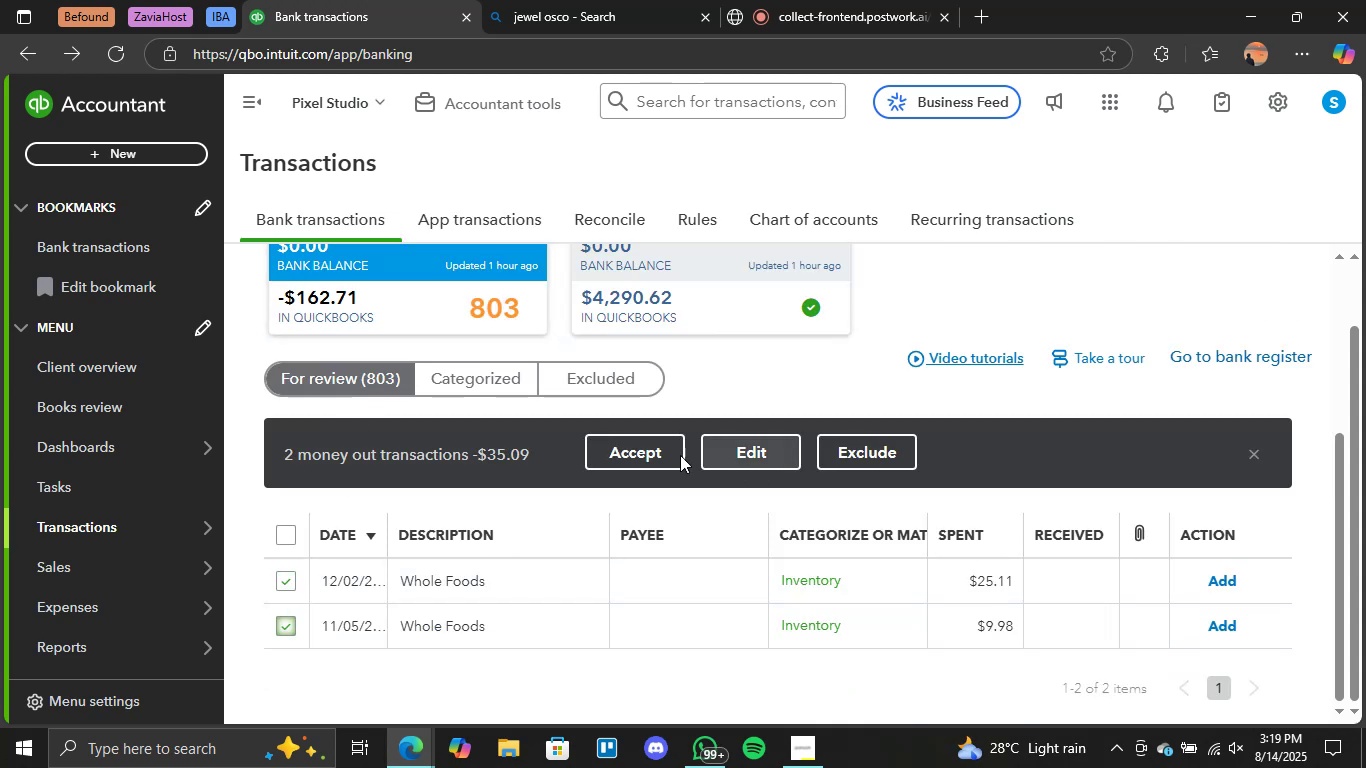 
left_click([633, 452])
 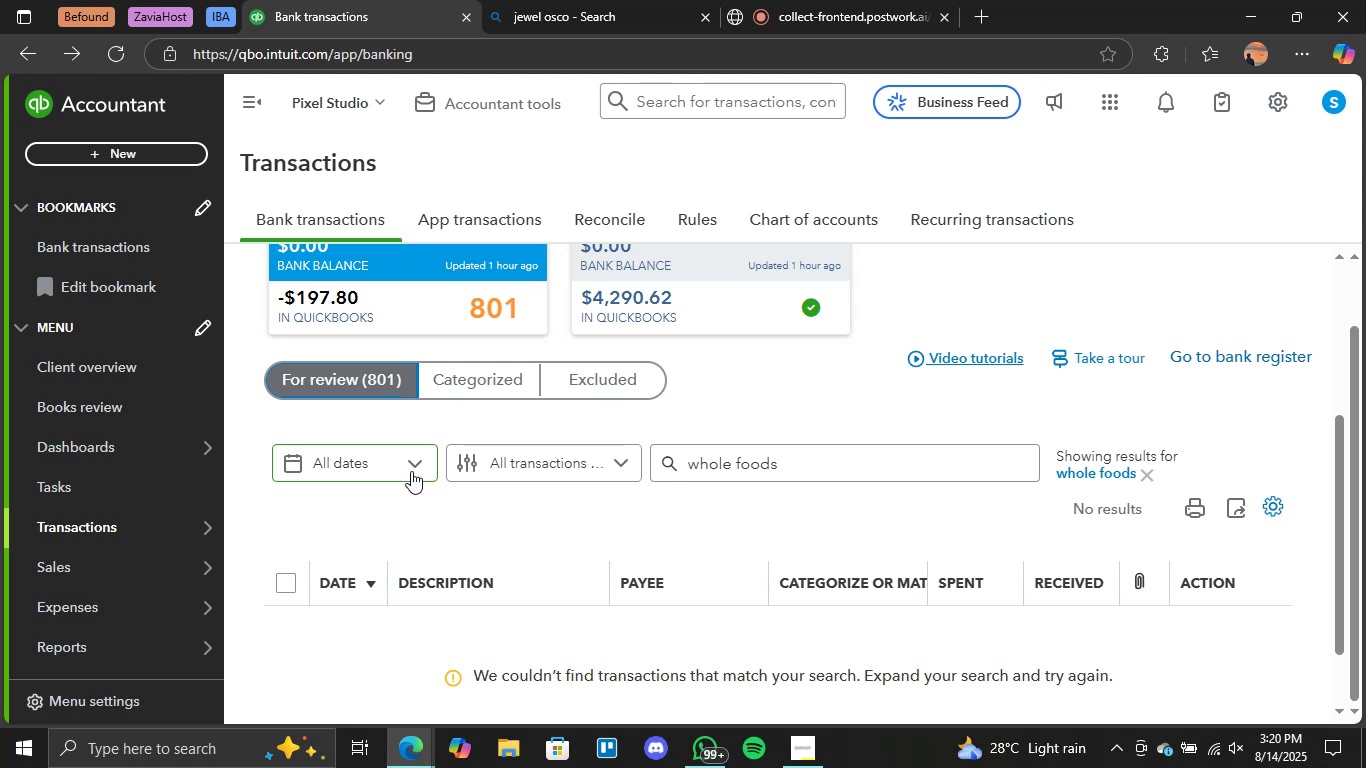 
wait(45.13)
 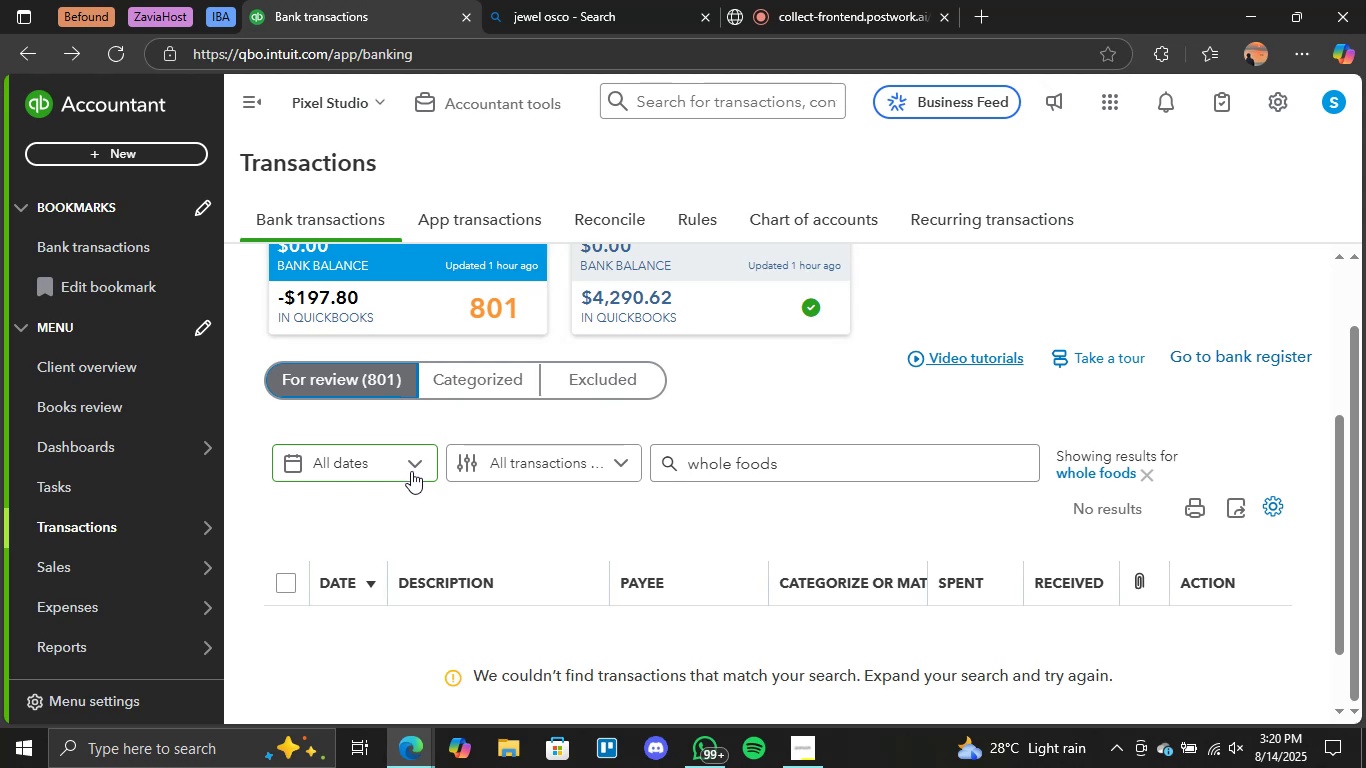 
left_click_drag(start_coordinate=[861, 472], to_coordinate=[413, 484])
 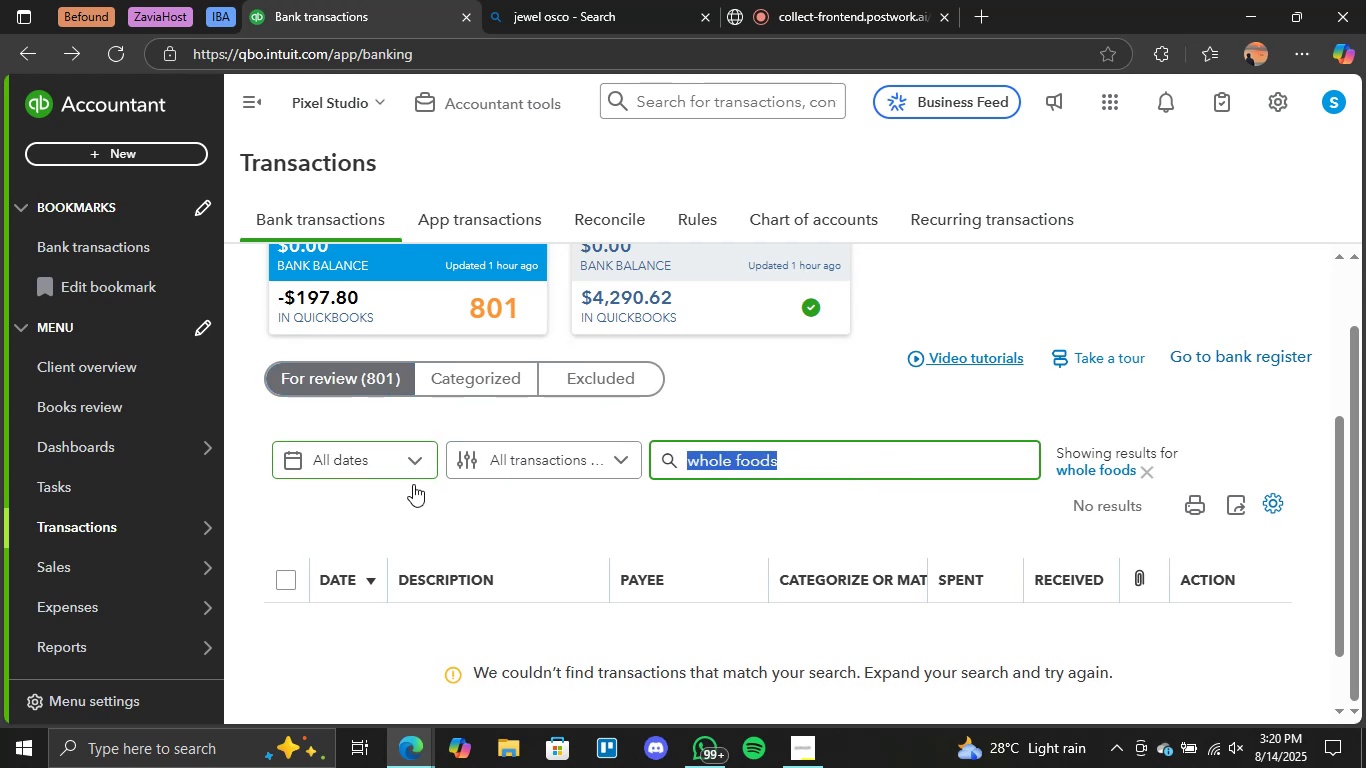 
key(Backspace)
 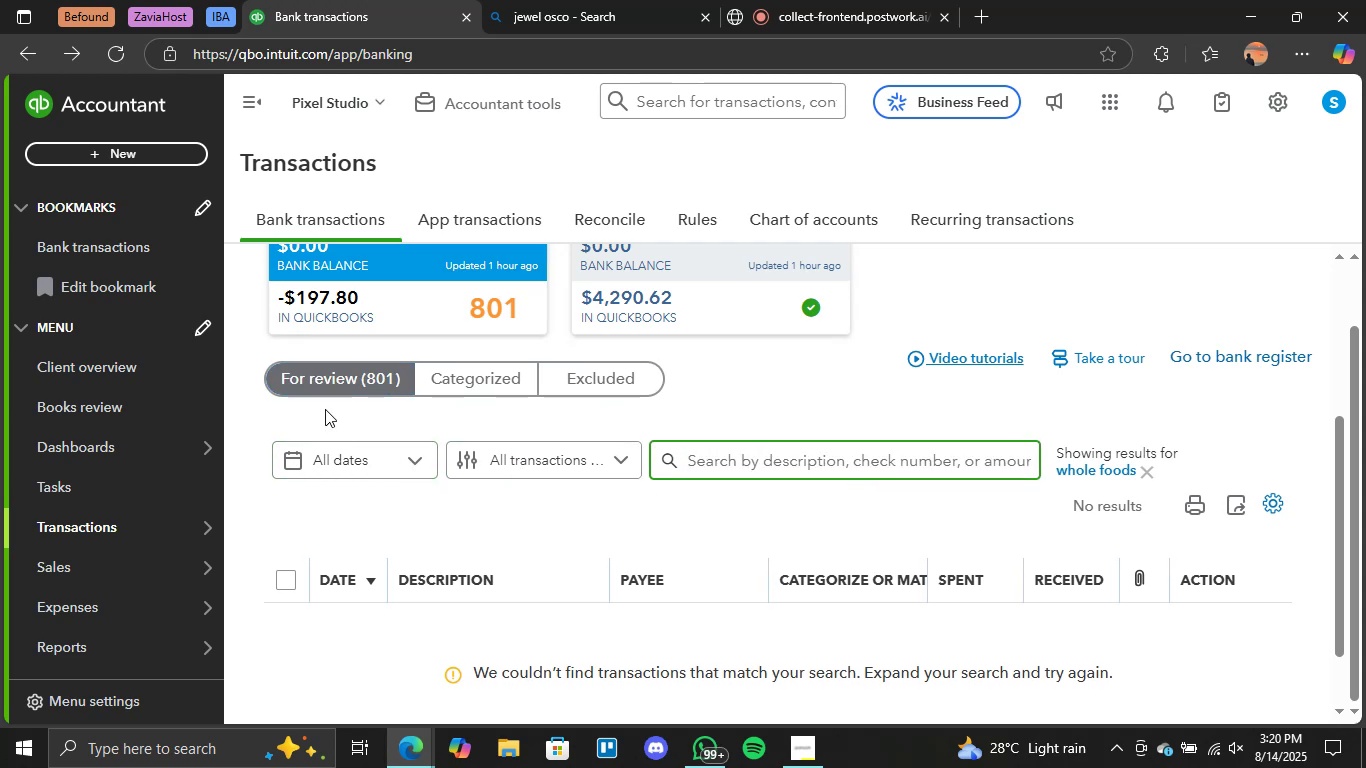 
left_click([331, 388])
 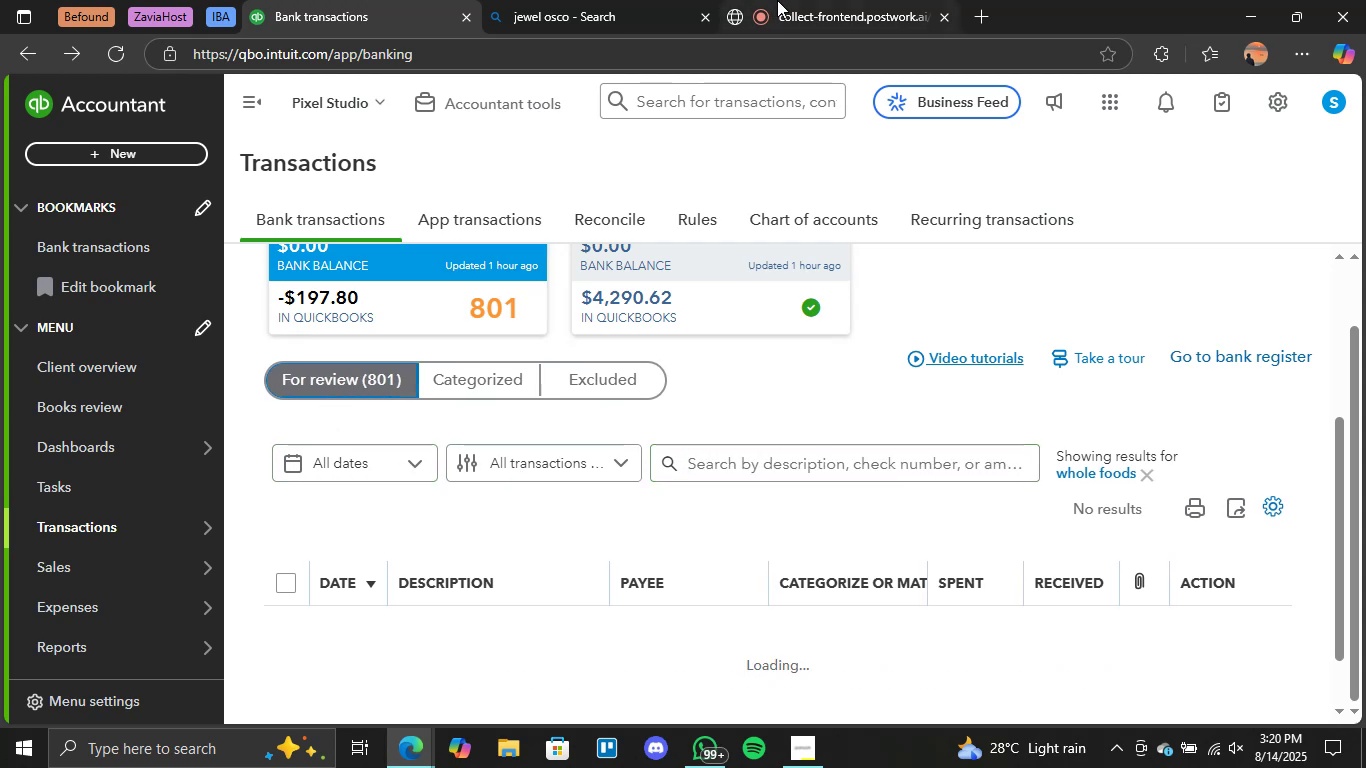 
left_click([780, 1])
 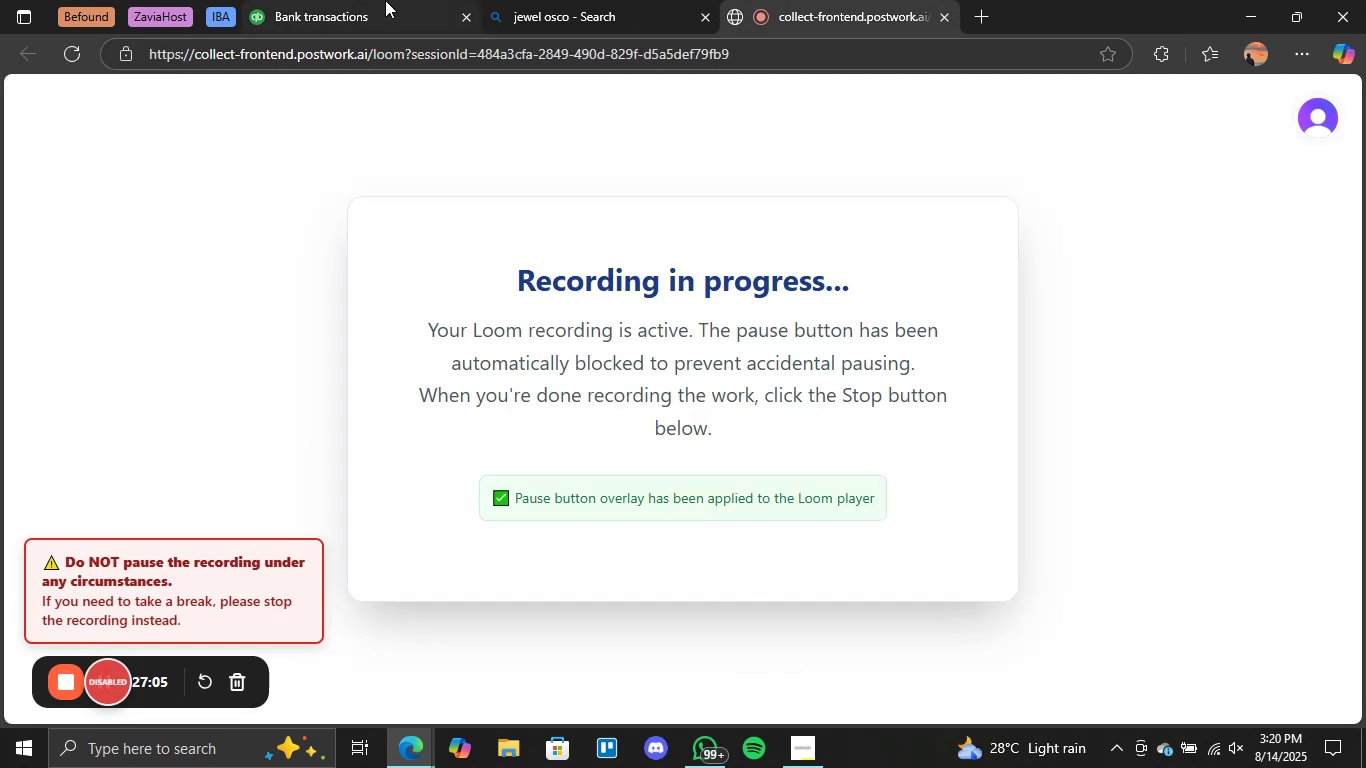 
left_click([397, 0])
 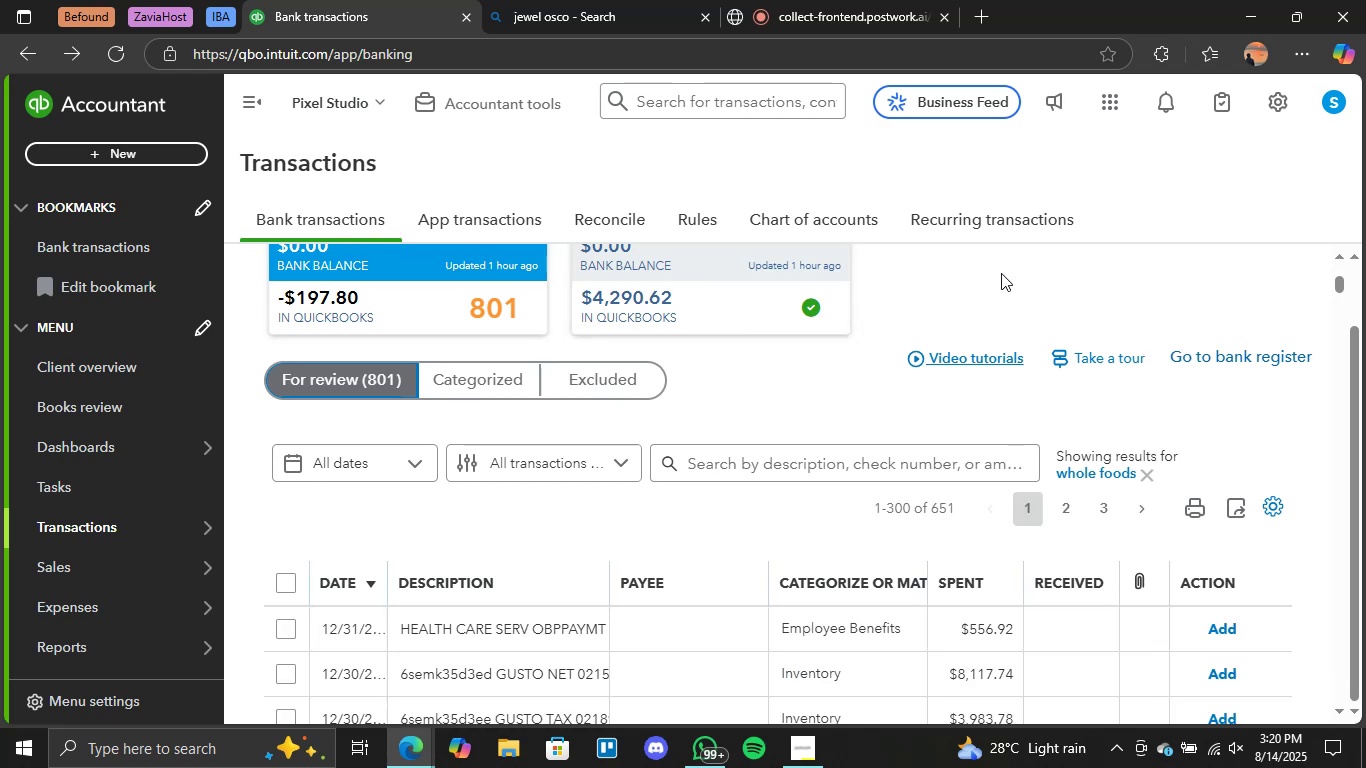 
wait(11.92)
 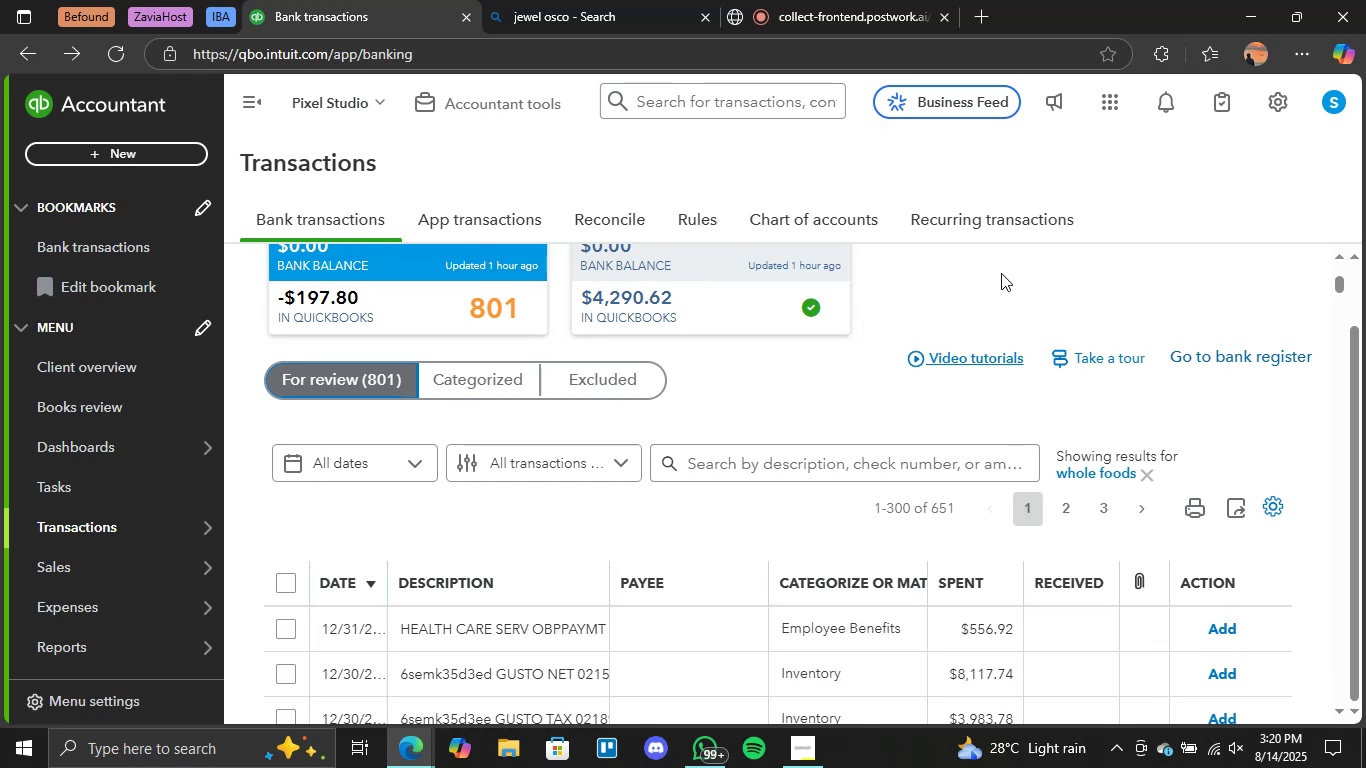 
left_click([752, 463])
 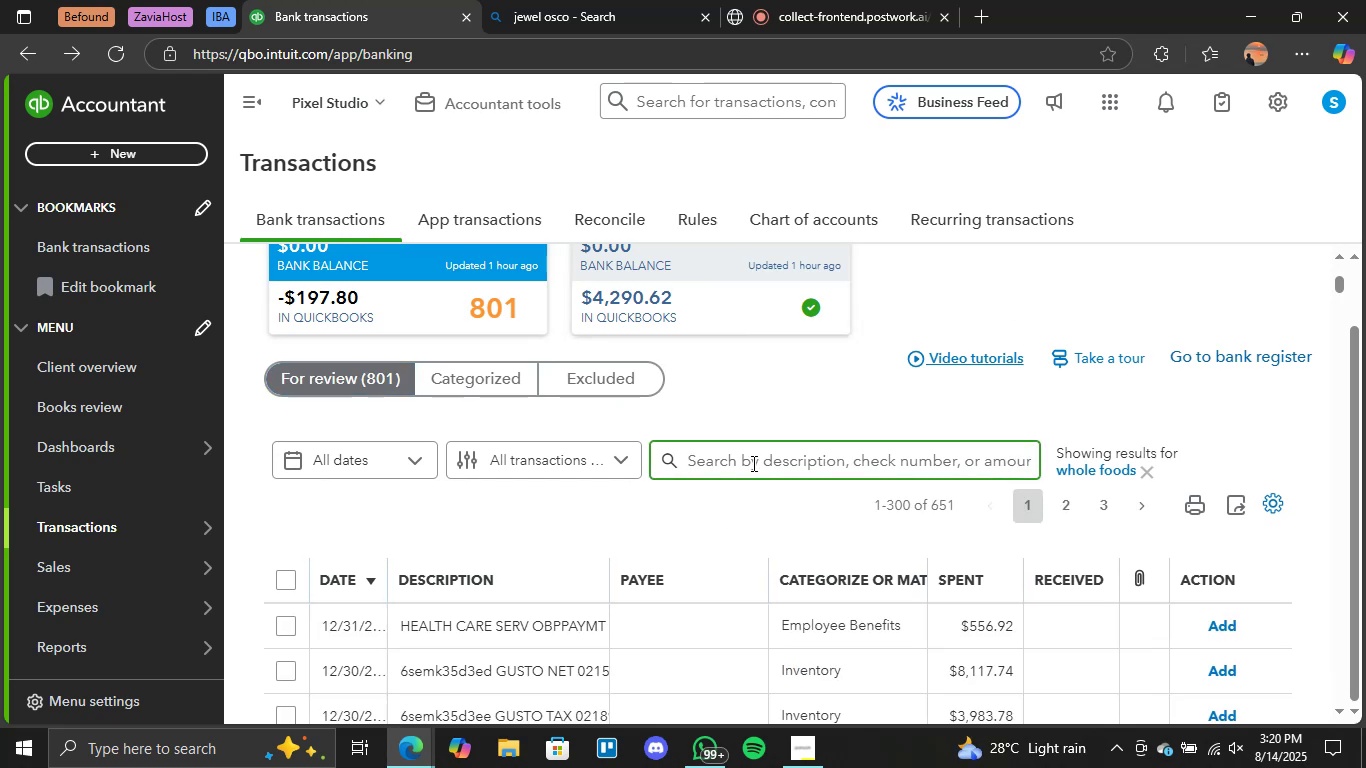 
type(health)
 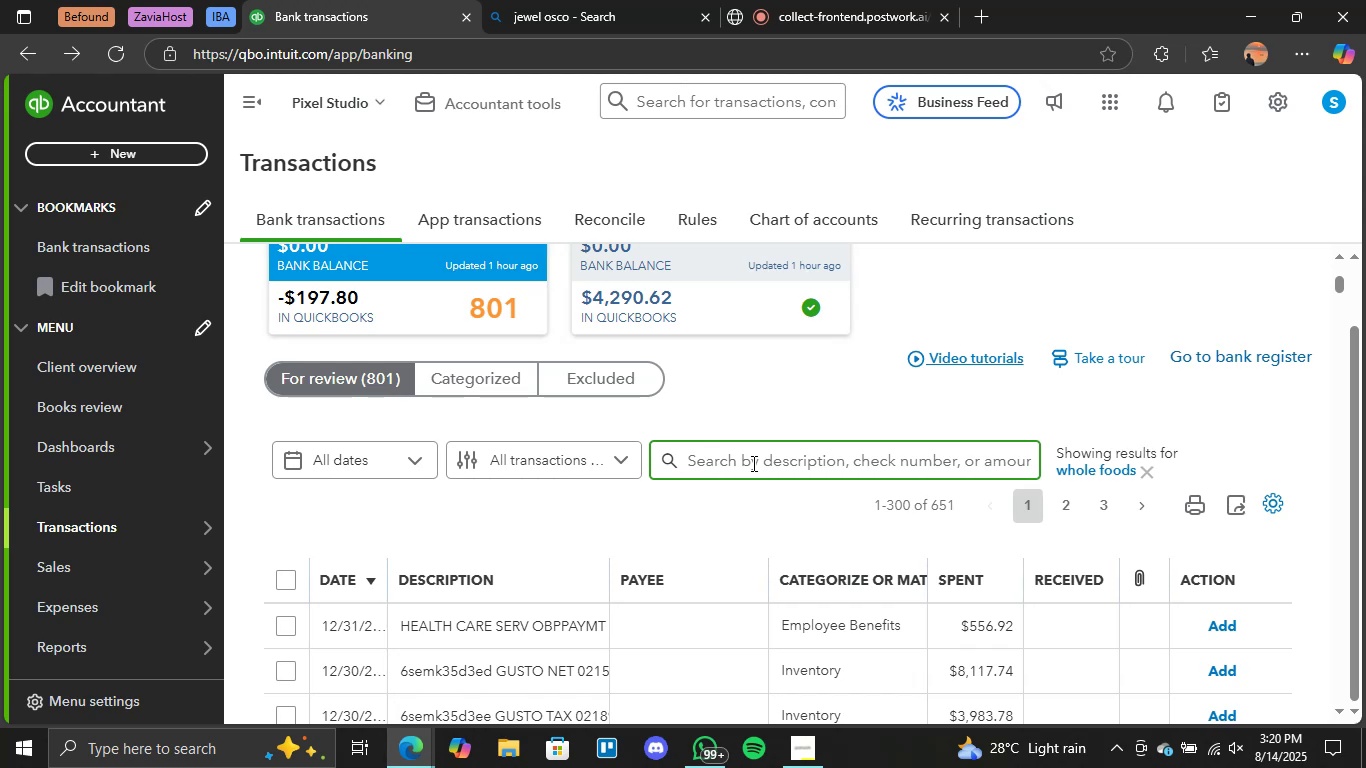 
key(Enter)
 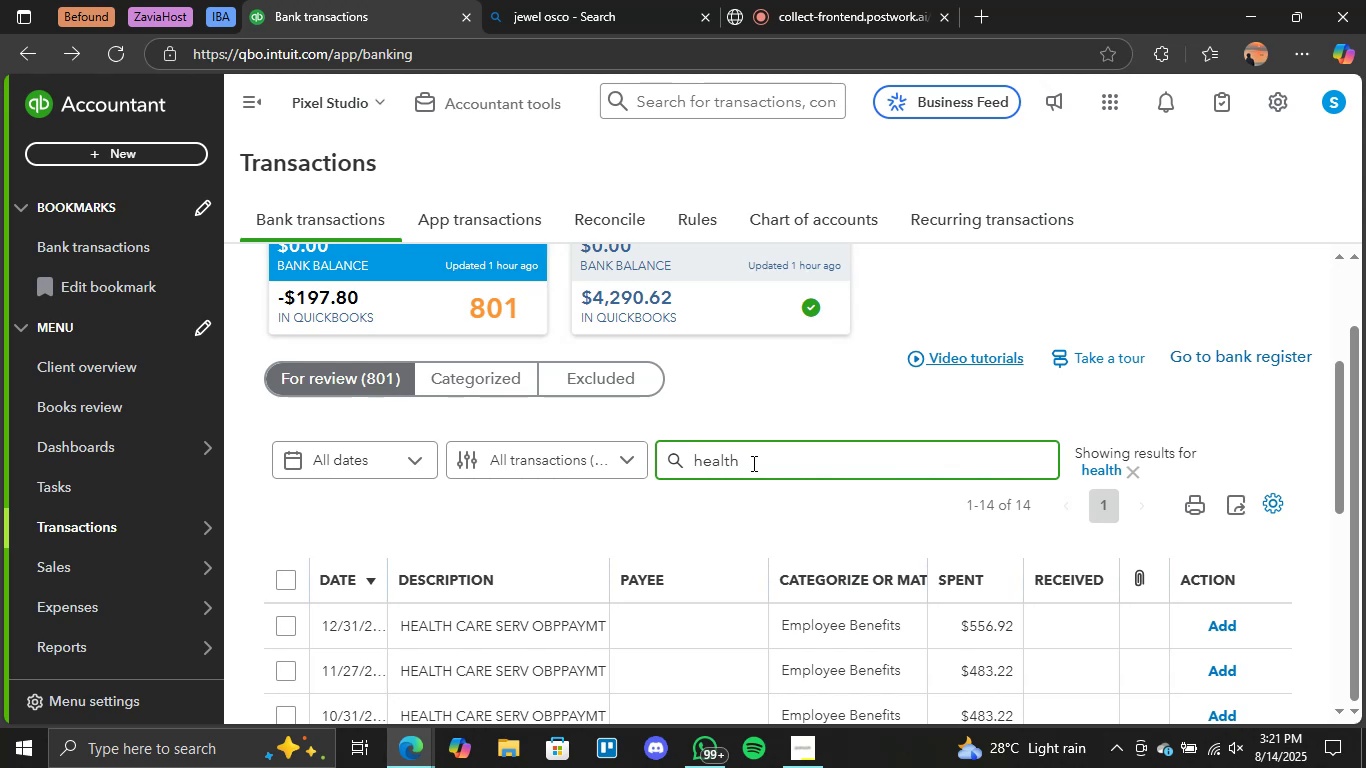 
wait(24.11)
 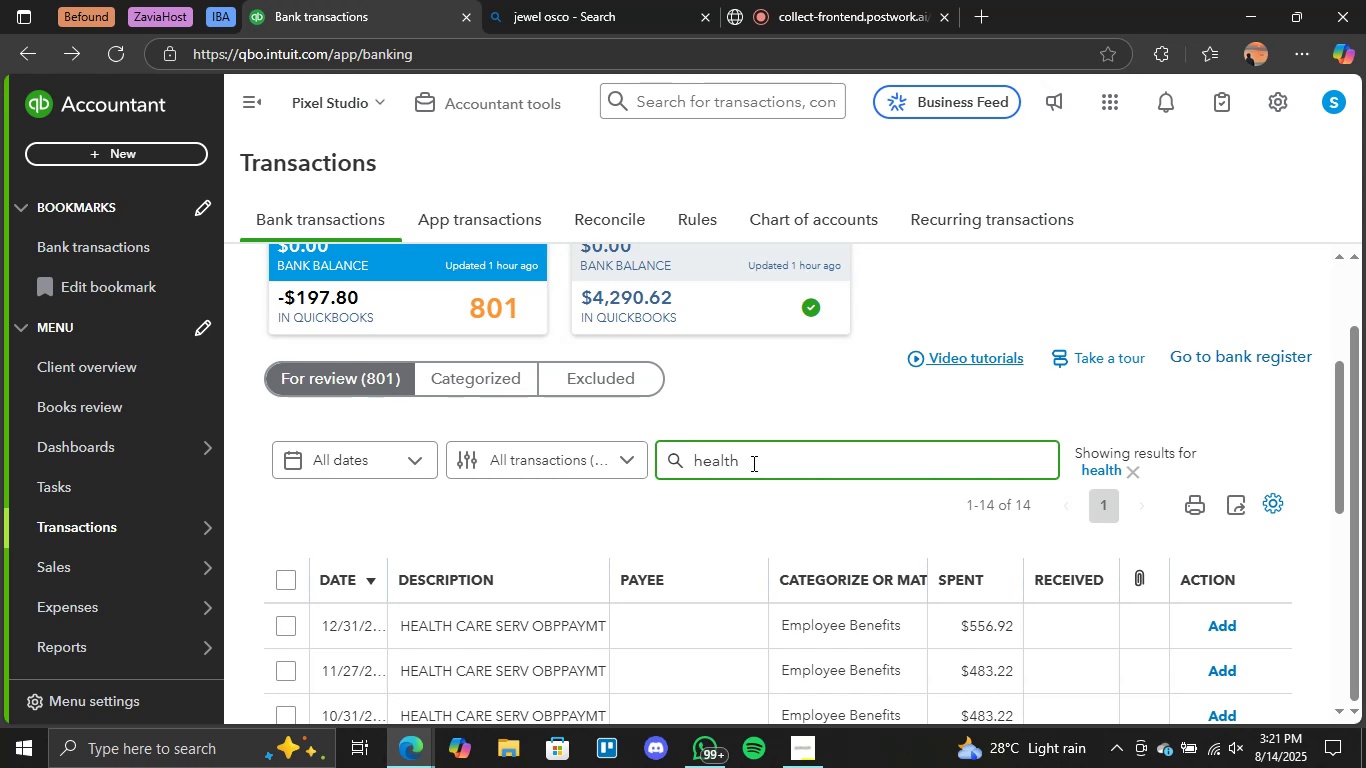 
scroll: coordinate [614, 559], scroll_direction: down, amount: 3.0
 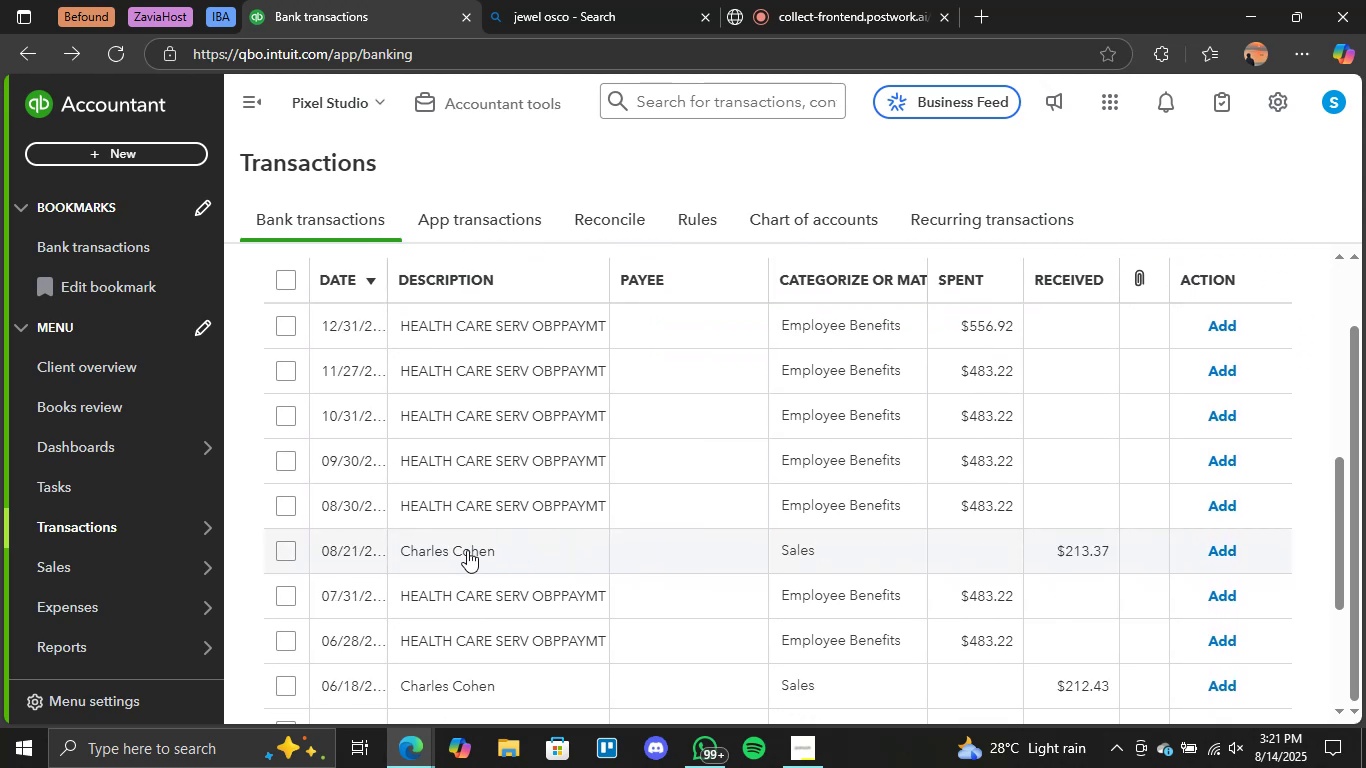 
scroll: coordinate [477, 536], scroll_direction: up, amount: 2.0
 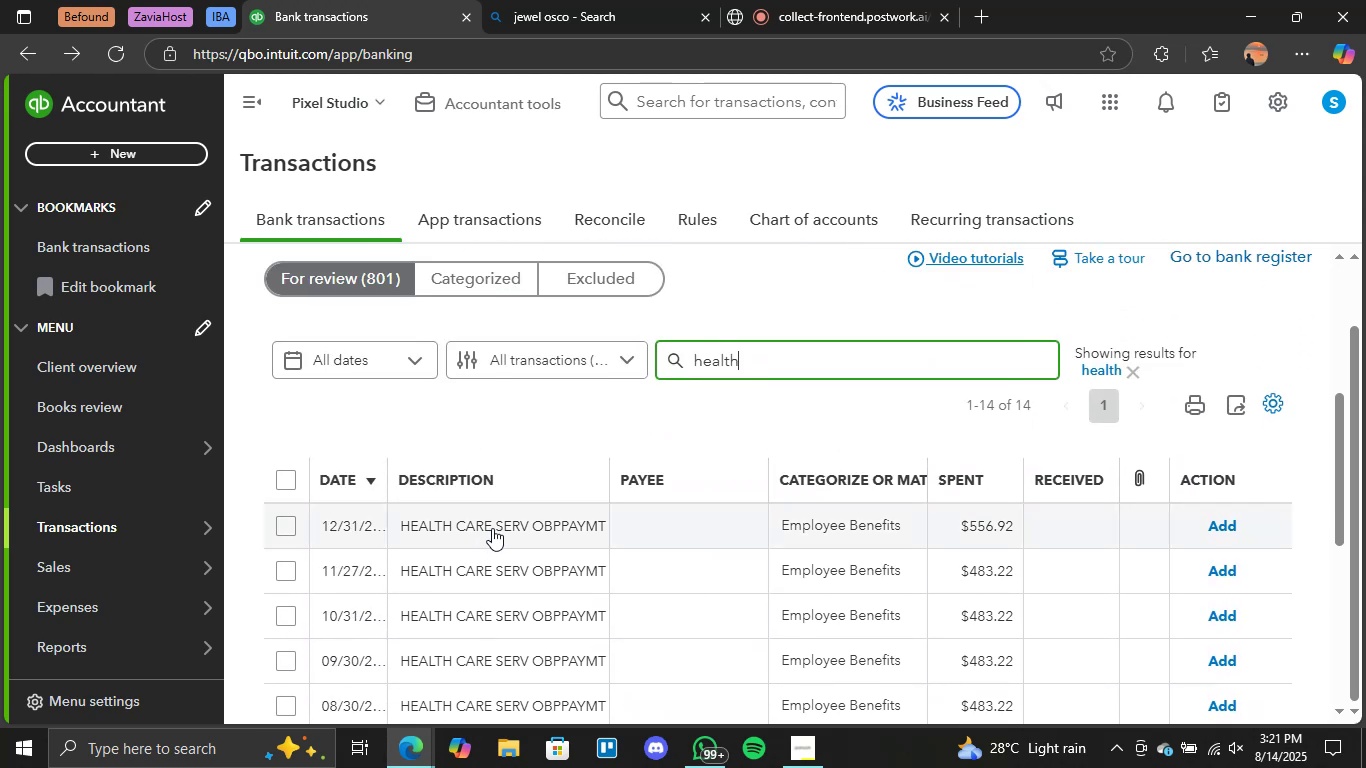 
left_click([491, 528])
 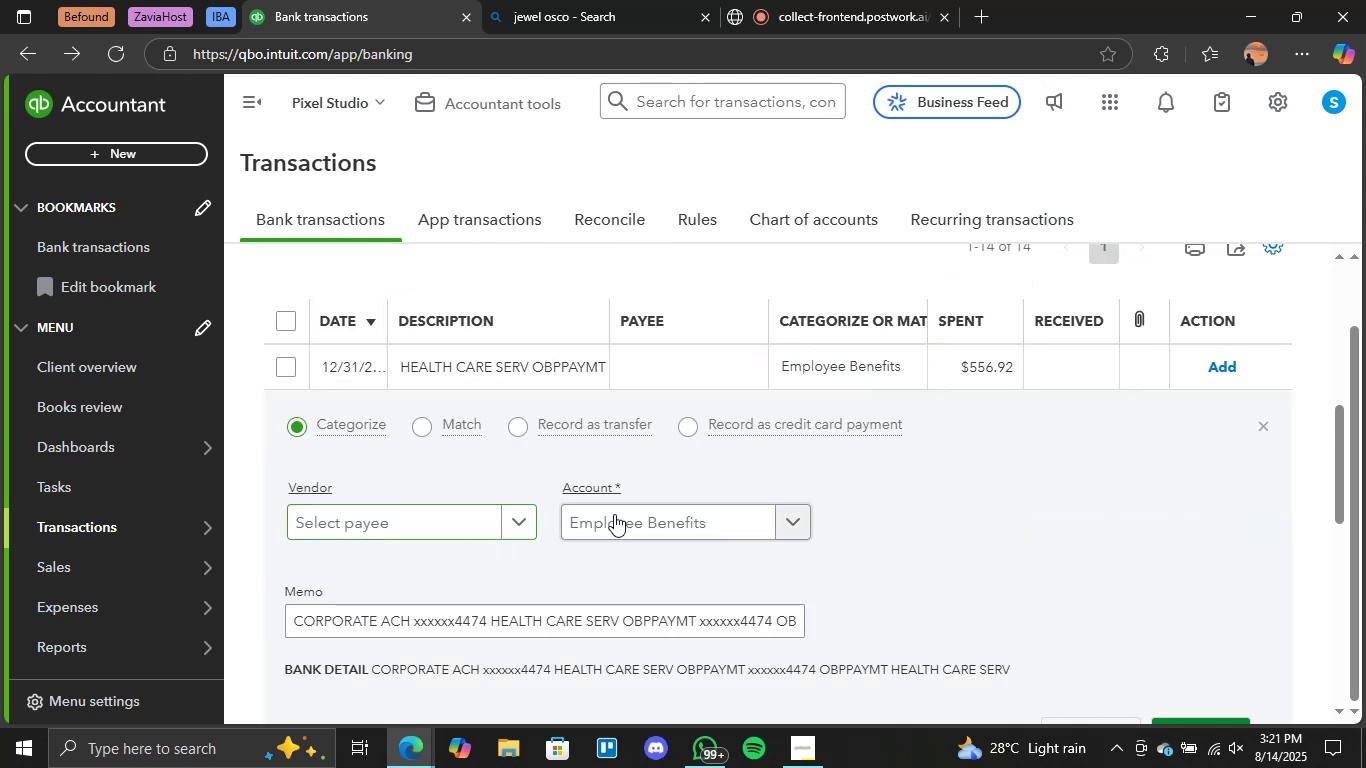 
scroll: coordinate [501, 576], scroll_direction: down, amount: 1.0
 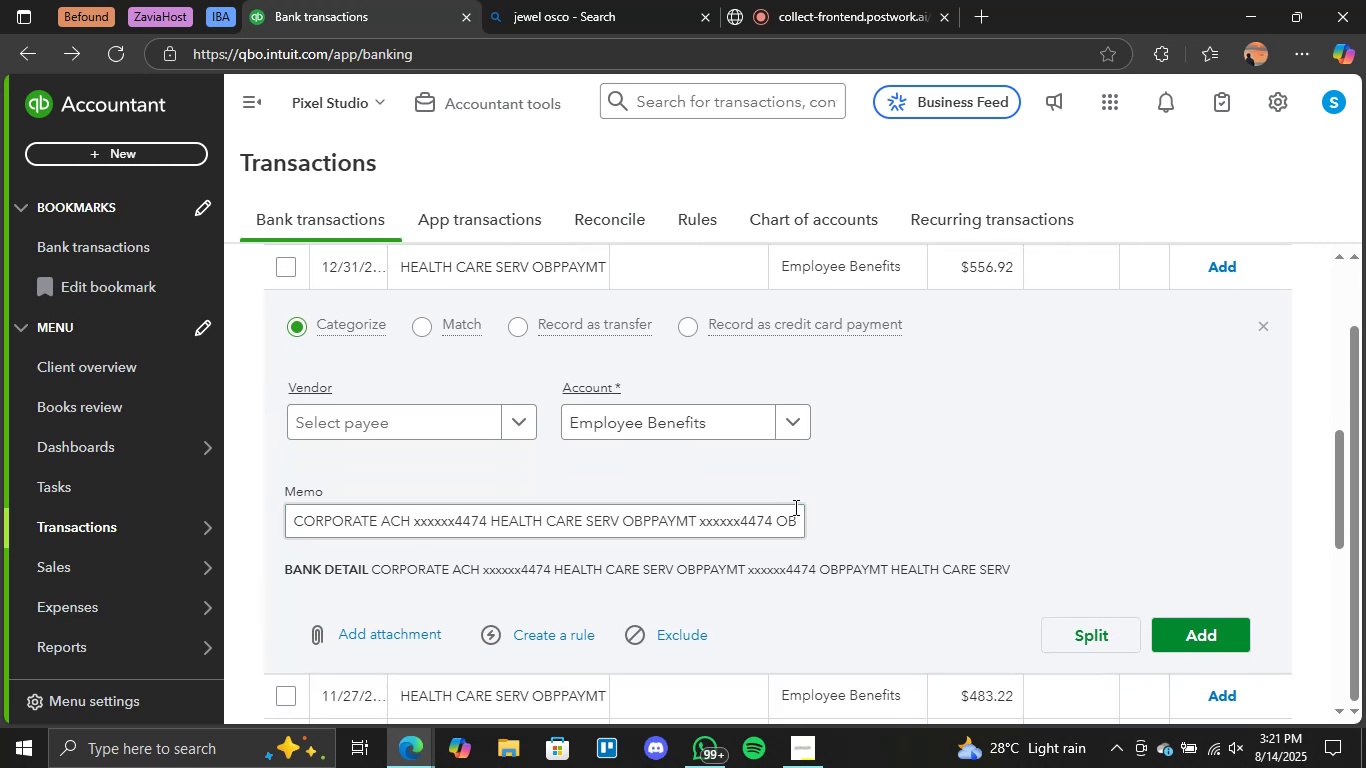 
scroll: coordinate [823, 414], scroll_direction: up, amount: 1.0
 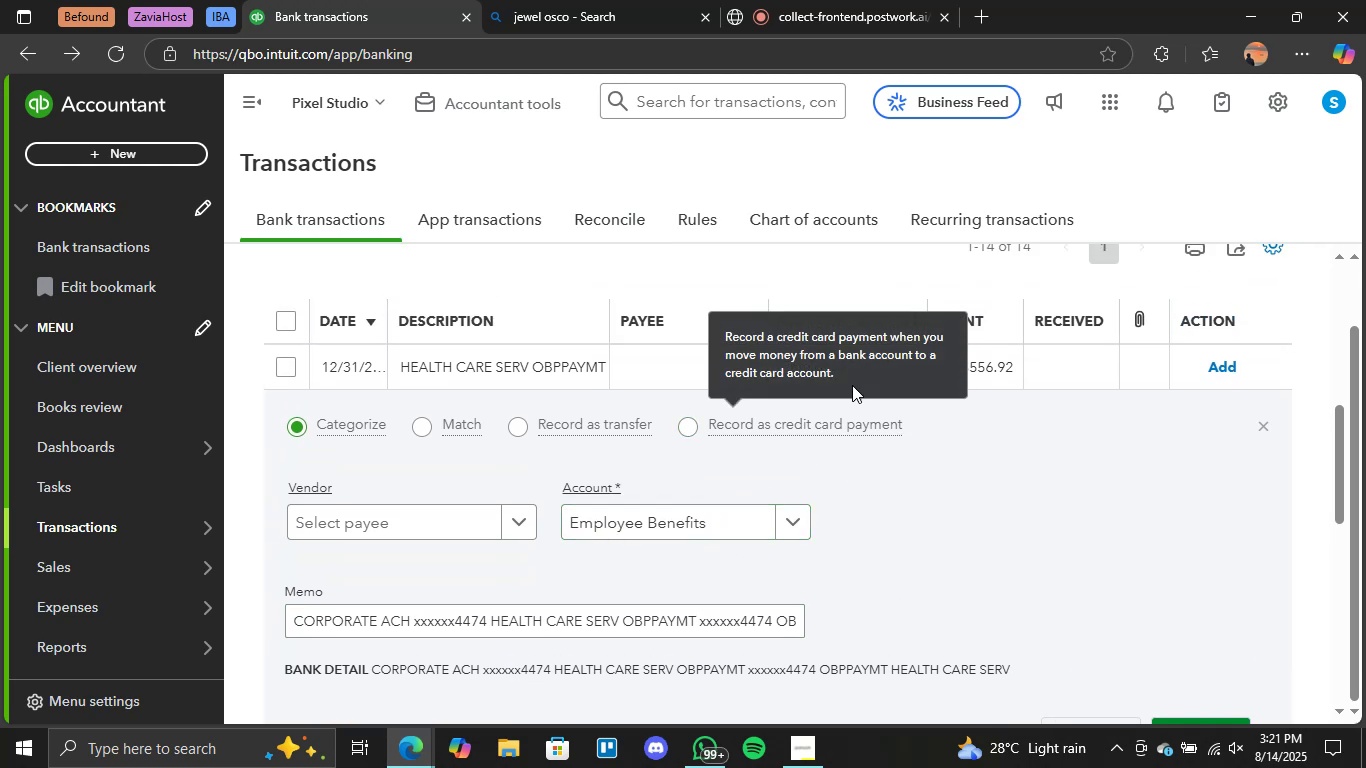 
scroll: coordinate [544, 580], scroll_direction: down, amount: 1.0
 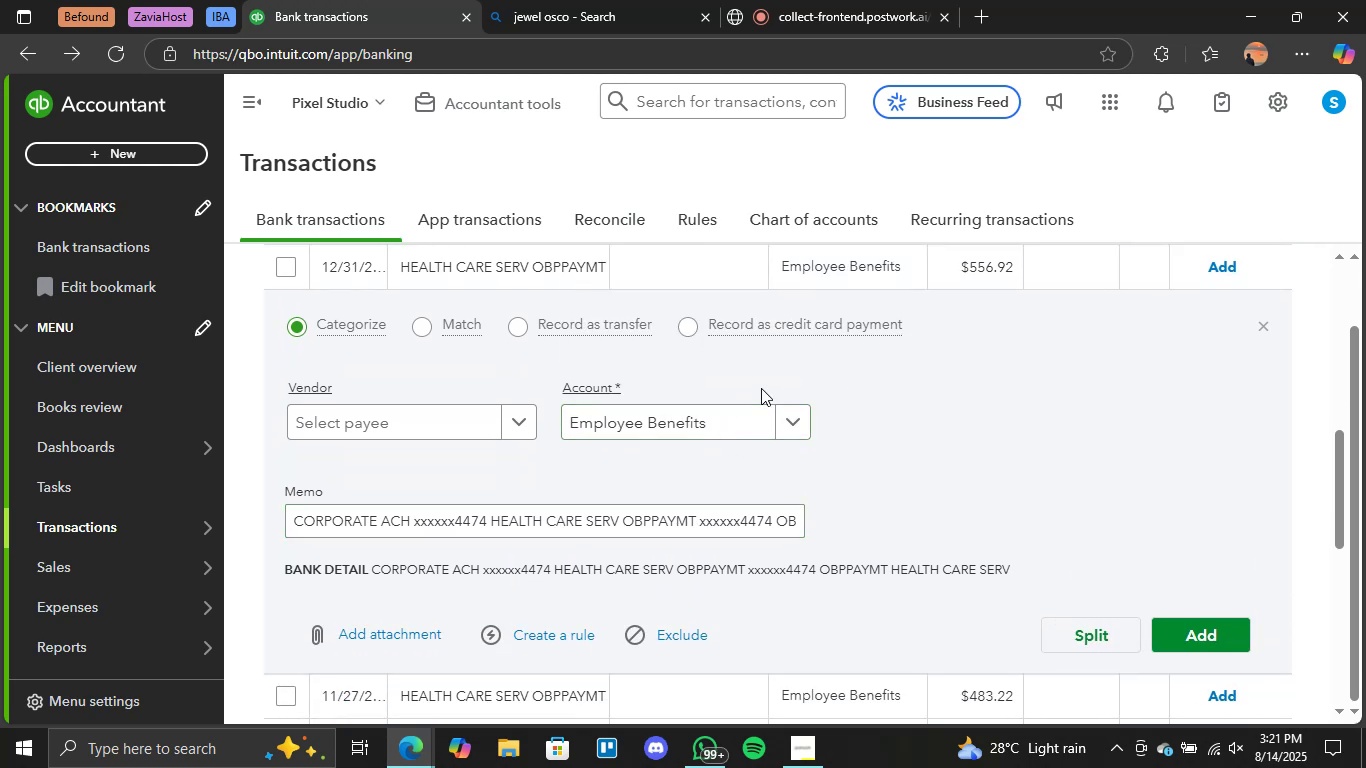 
wait(8.04)
 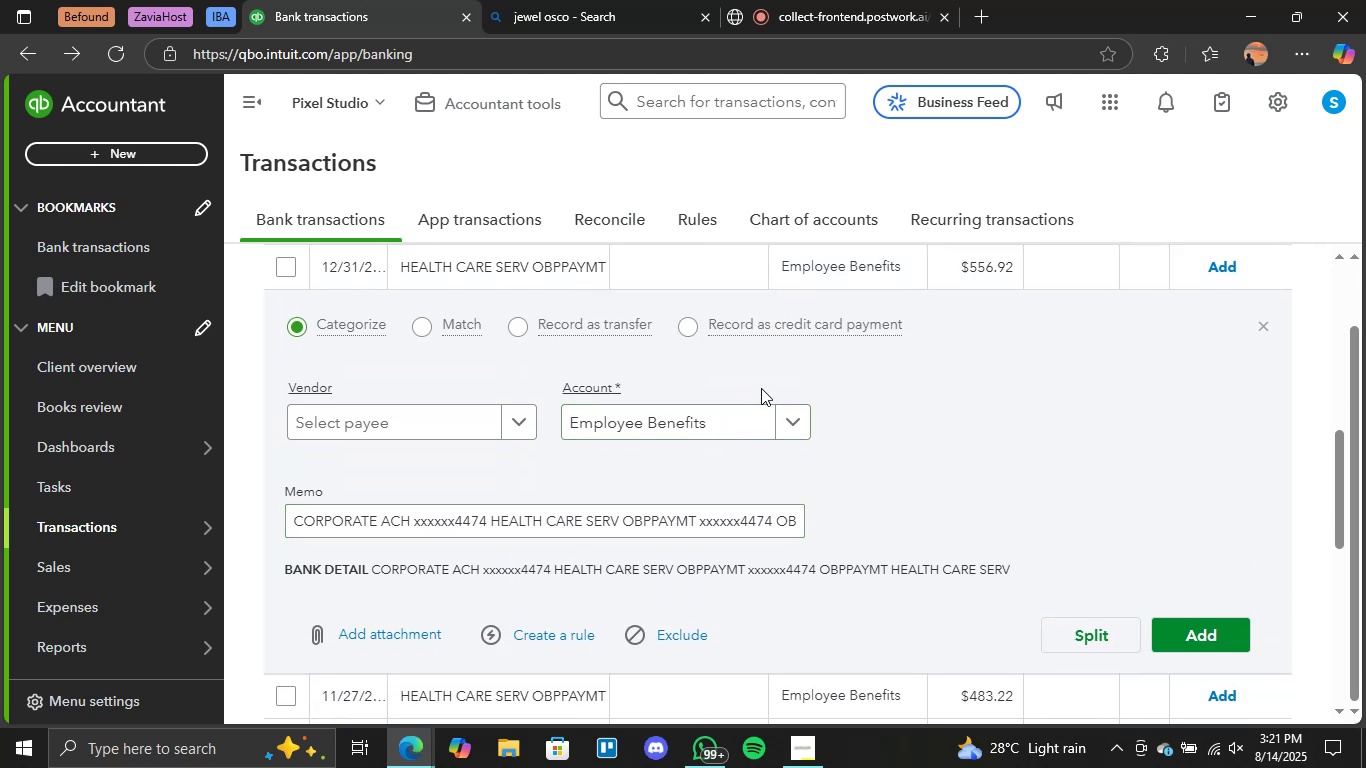 
scroll: coordinate [851, 527], scroll_direction: down, amount: 3.0
 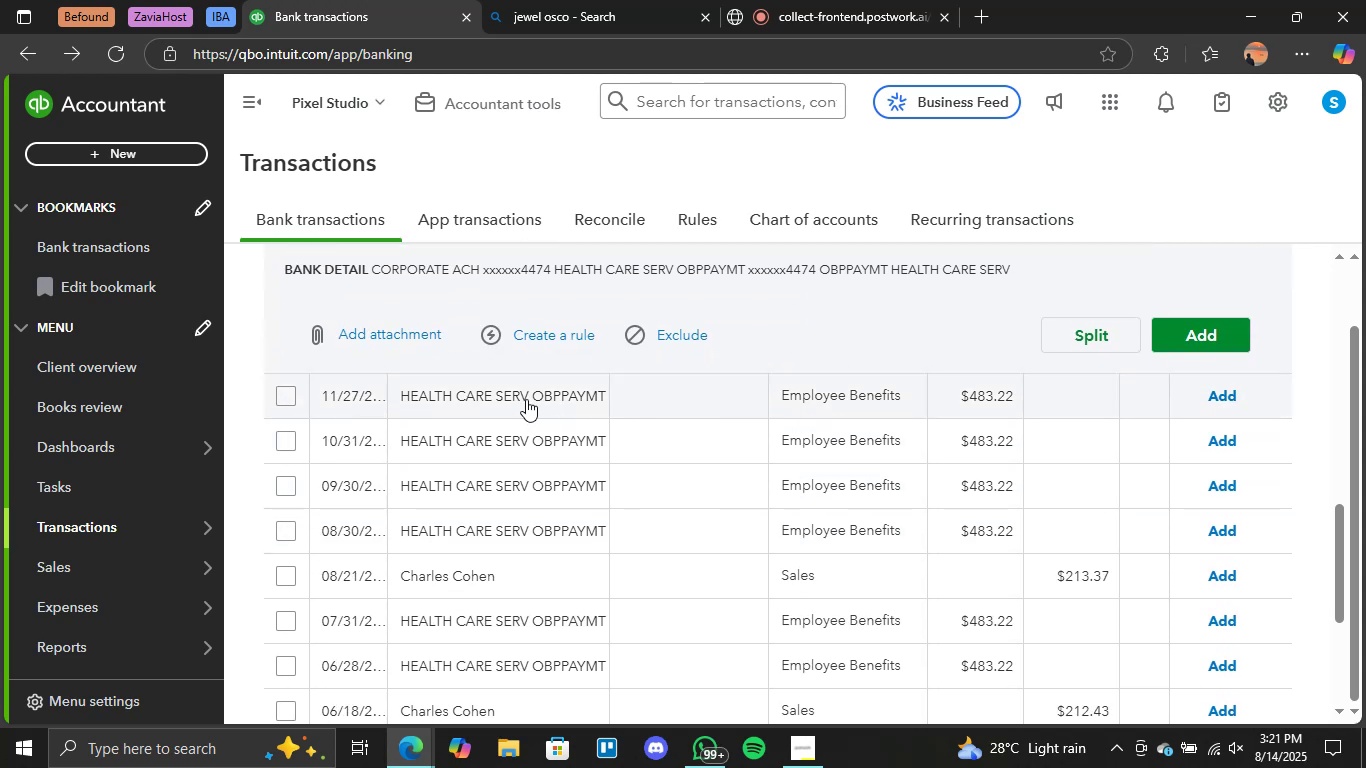 
scroll: coordinate [790, 451], scroll_direction: up, amount: 6.0
 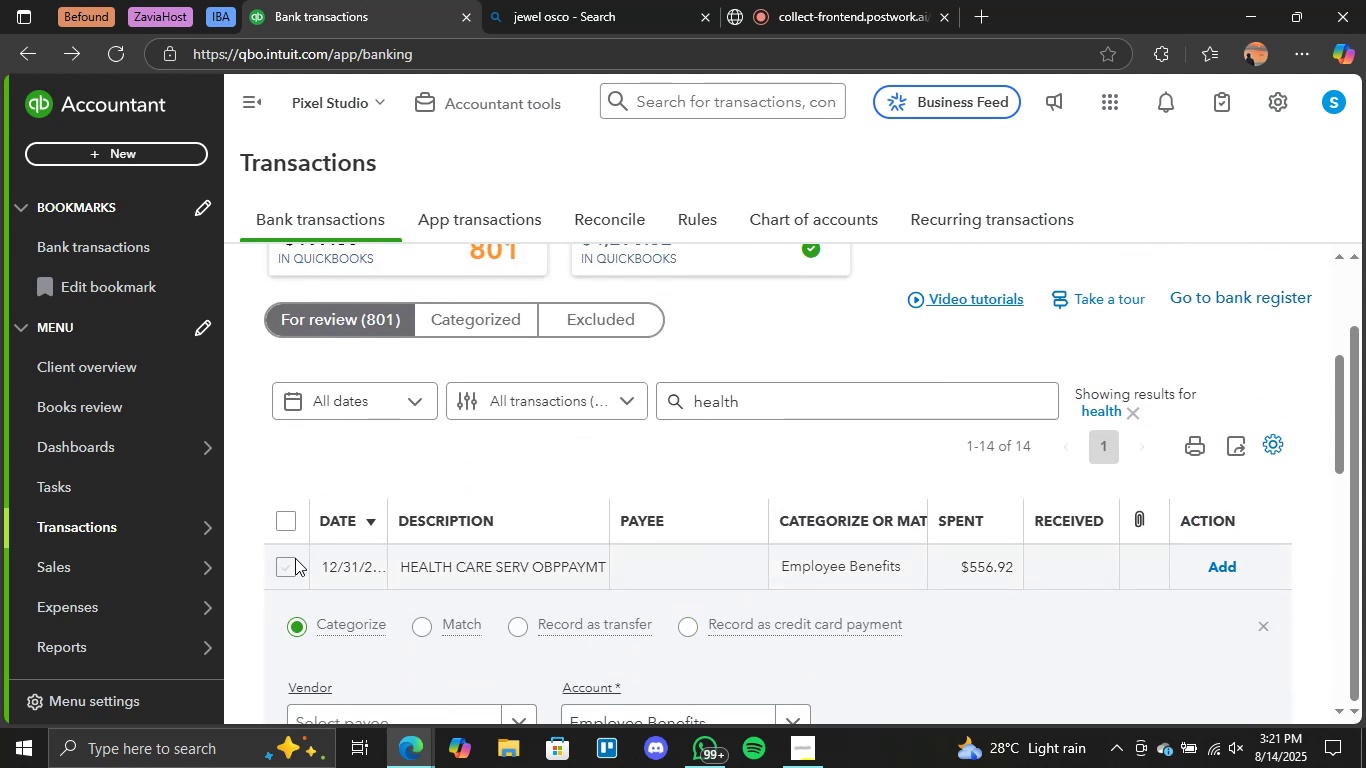 
left_click([289, 564])
 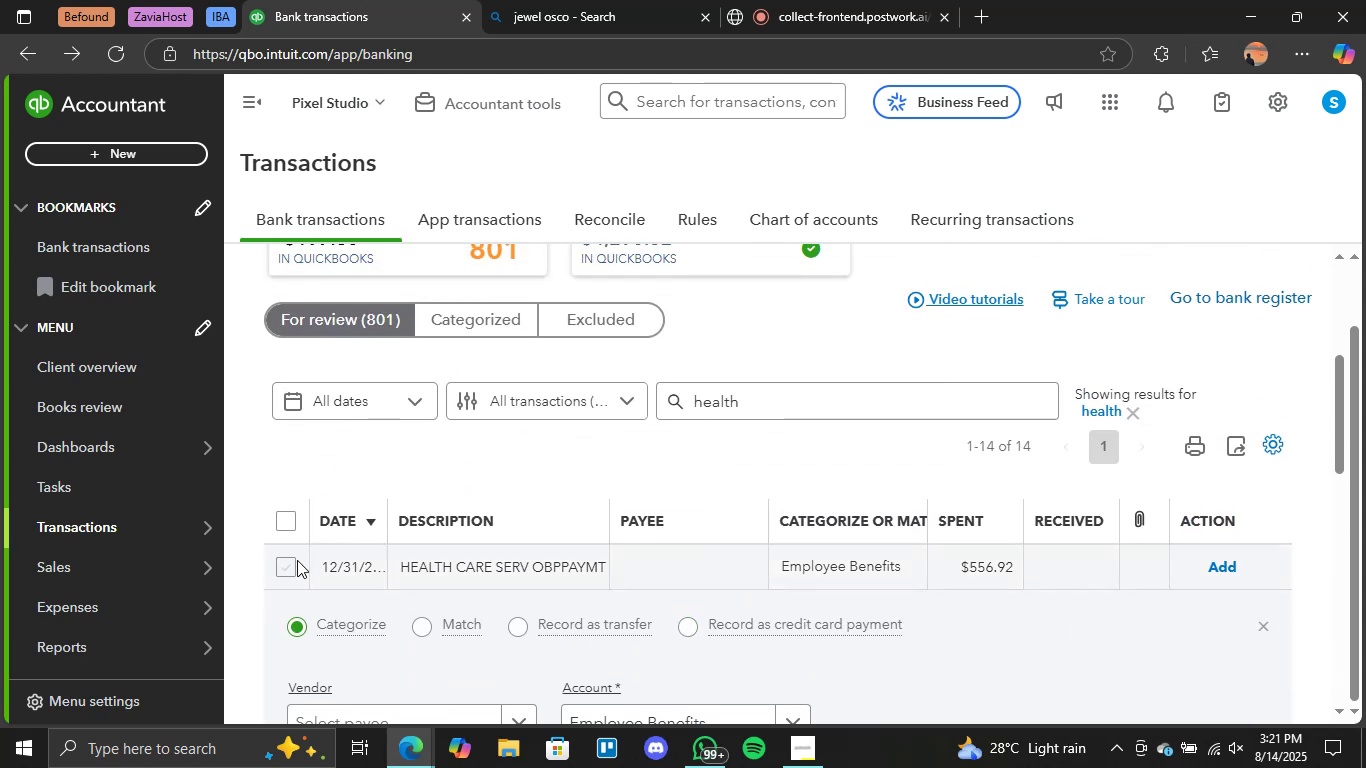 
scroll: coordinate [370, 542], scroll_direction: down, amount: 2.0
 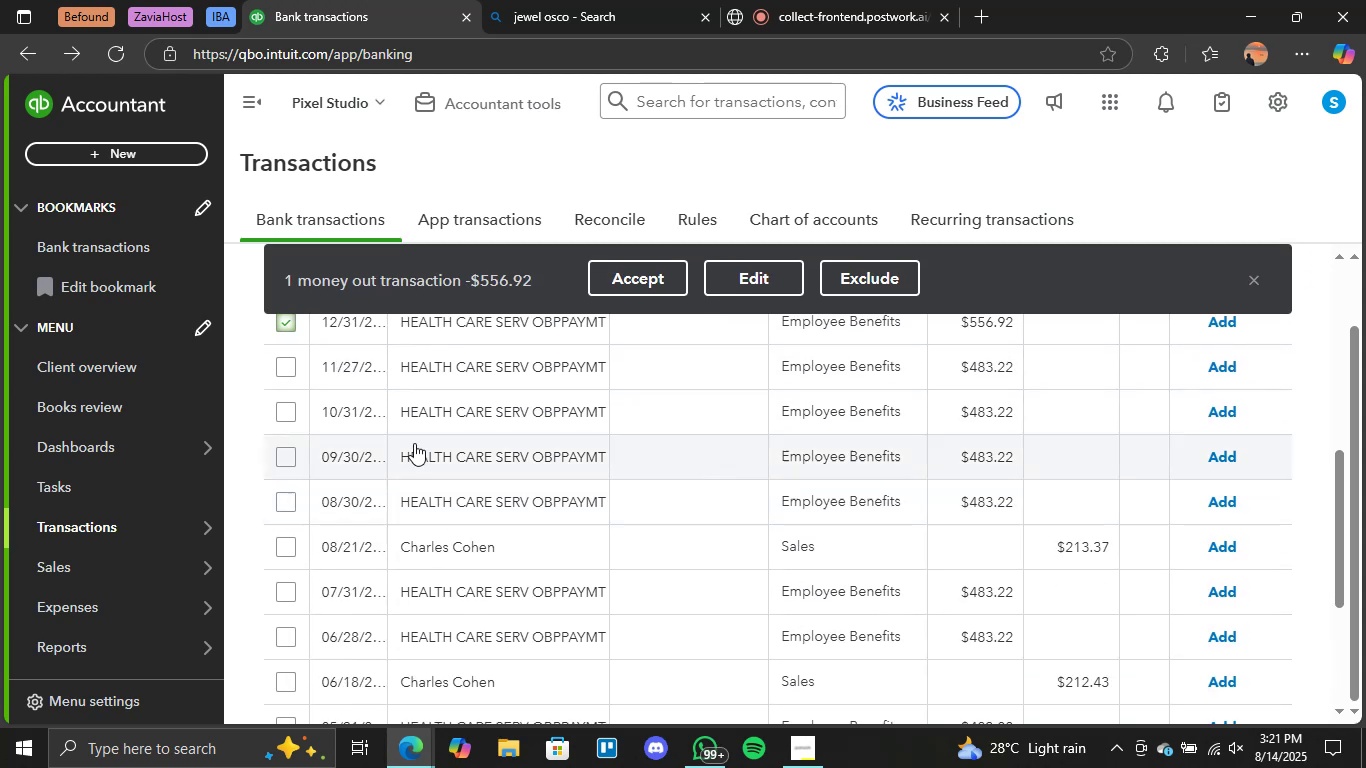 
scroll: coordinate [409, 431], scroll_direction: up, amount: 1.0
 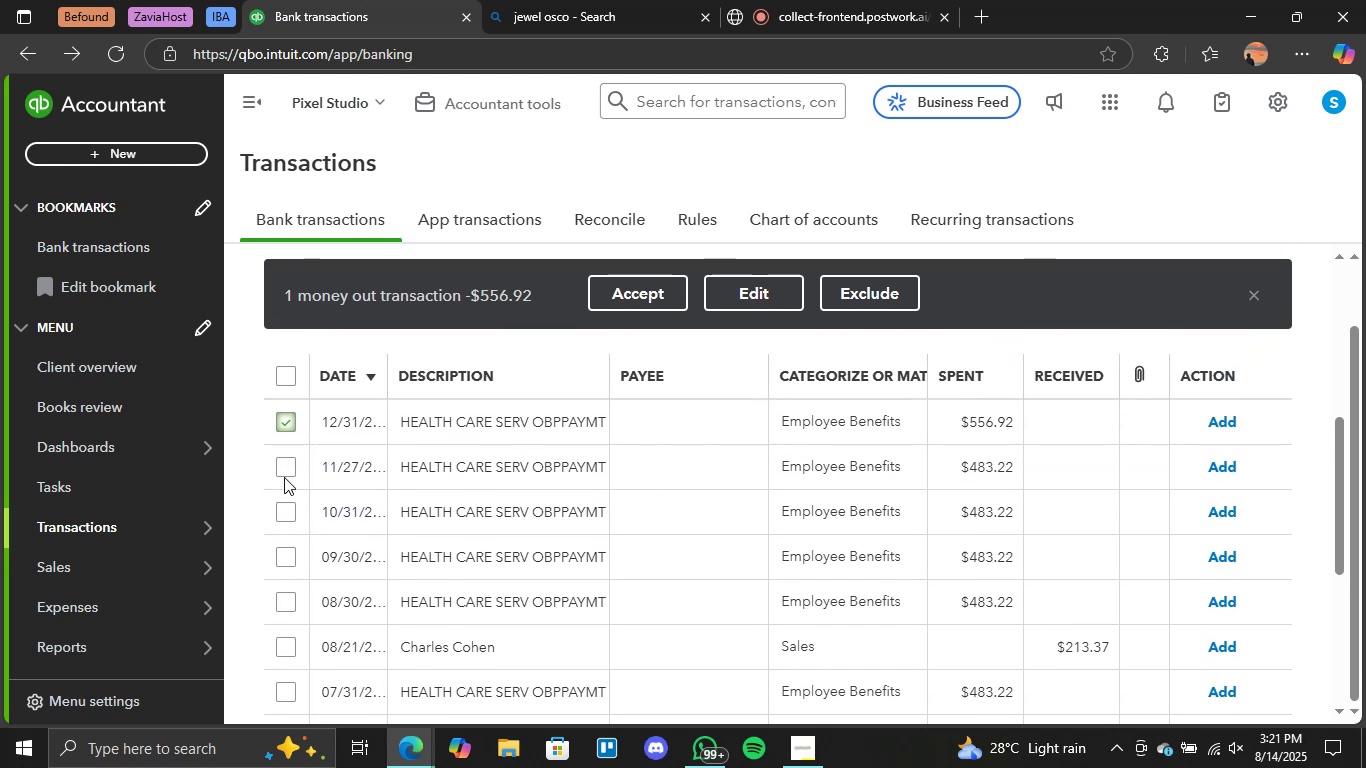 
left_click([285, 470])
 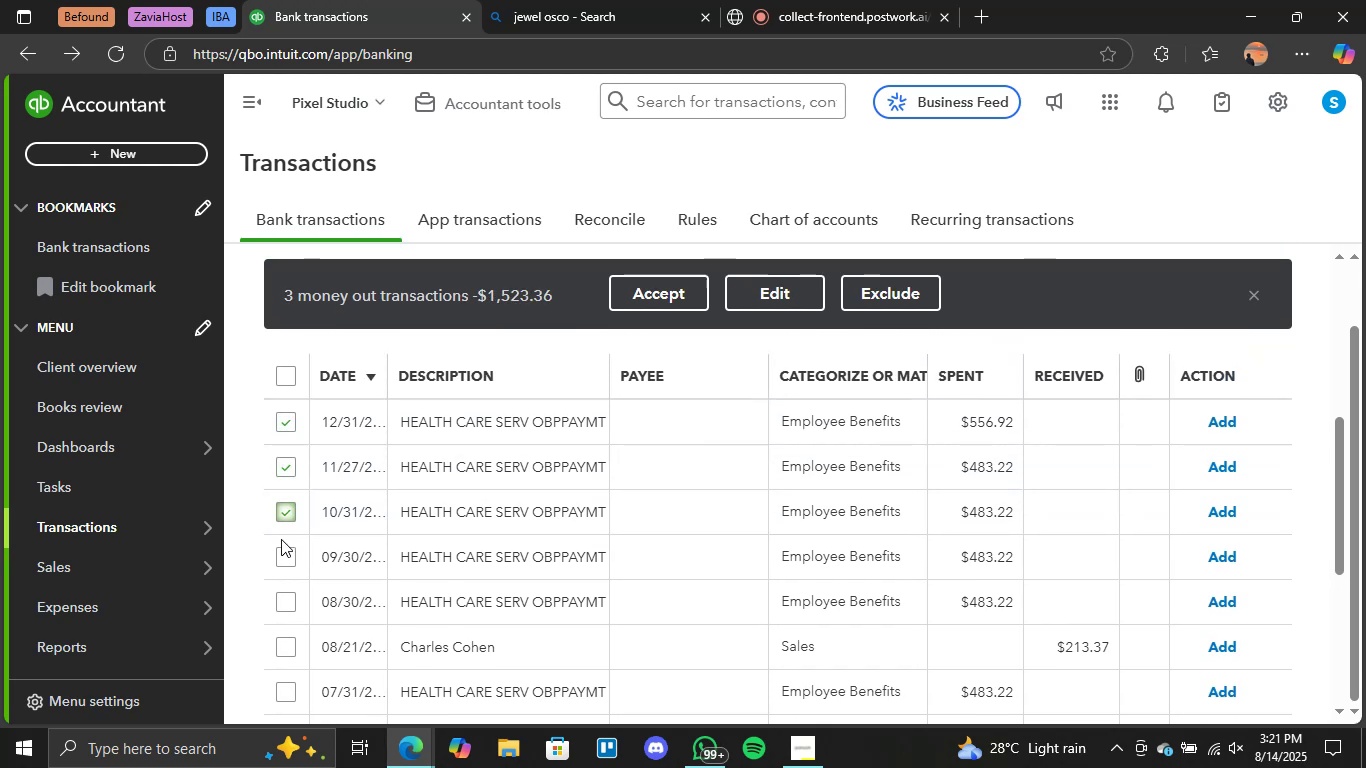 
triple_click([285, 562])
 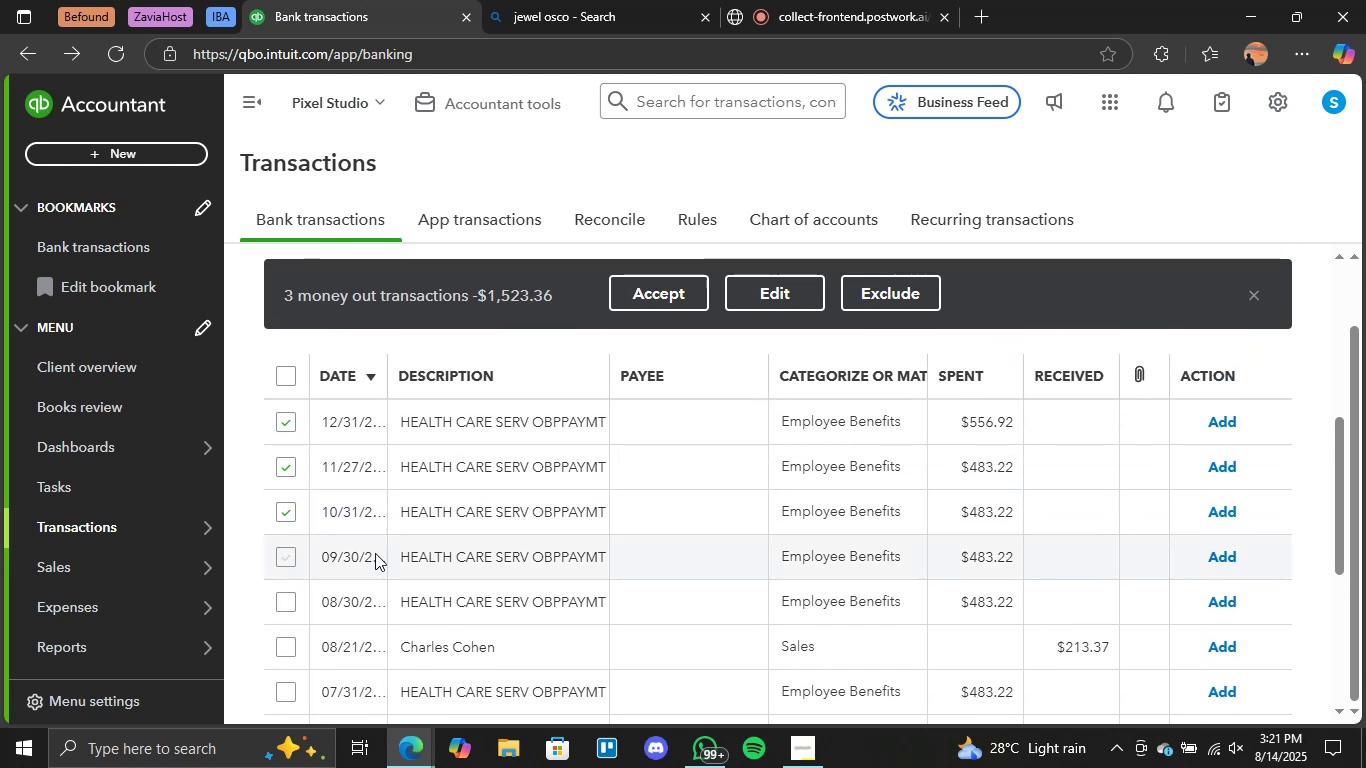 
scroll: coordinate [451, 548], scroll_direction: down, amount: 1.0
 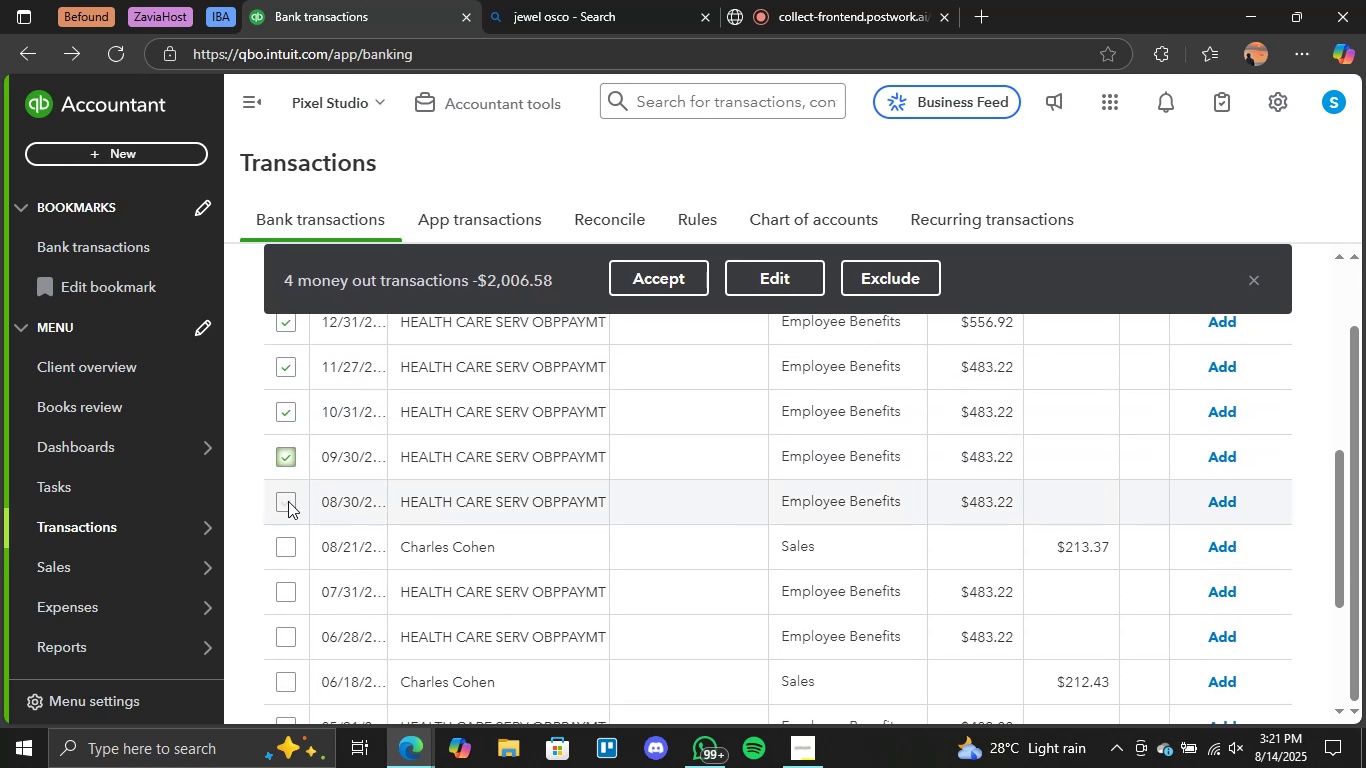 
left_click([280, 497])
 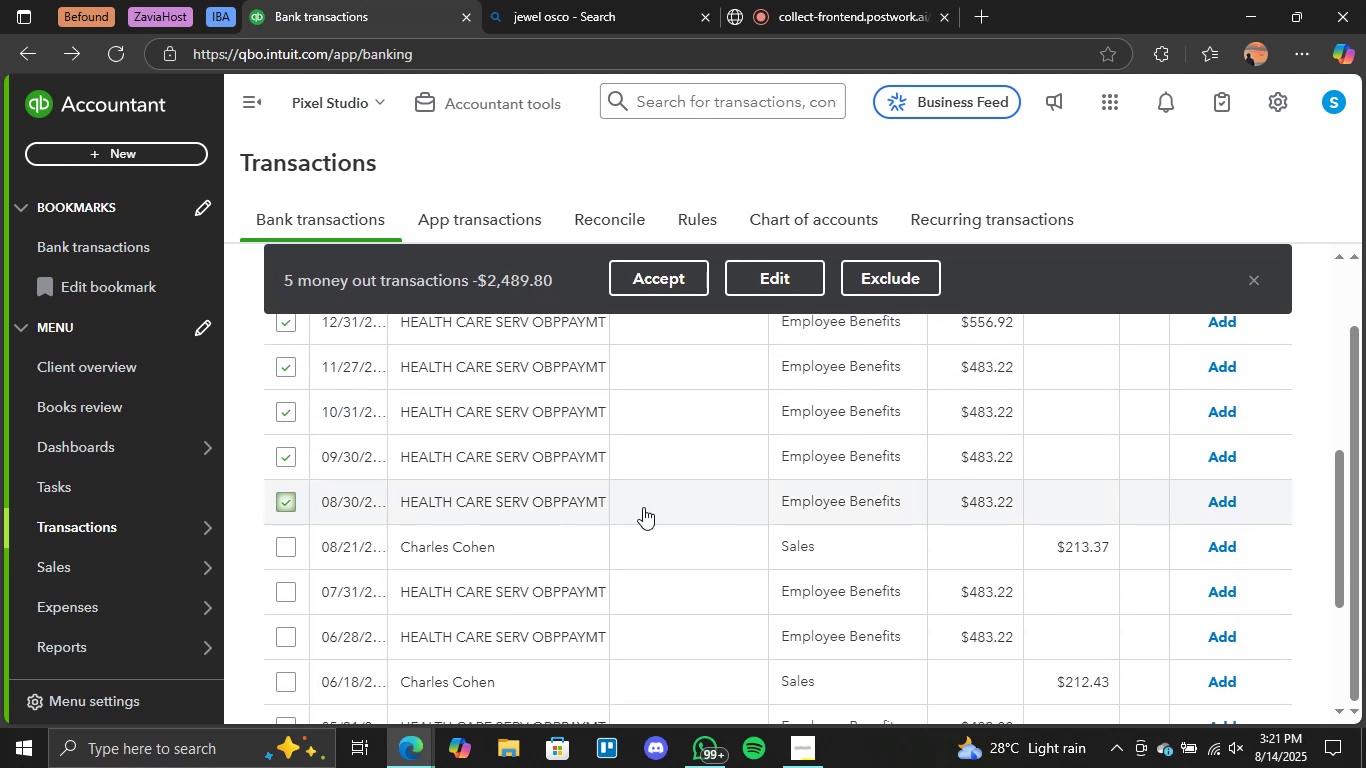 
scroll: coordinate [634, 515], scroll_direction: down, amount: 1.0
 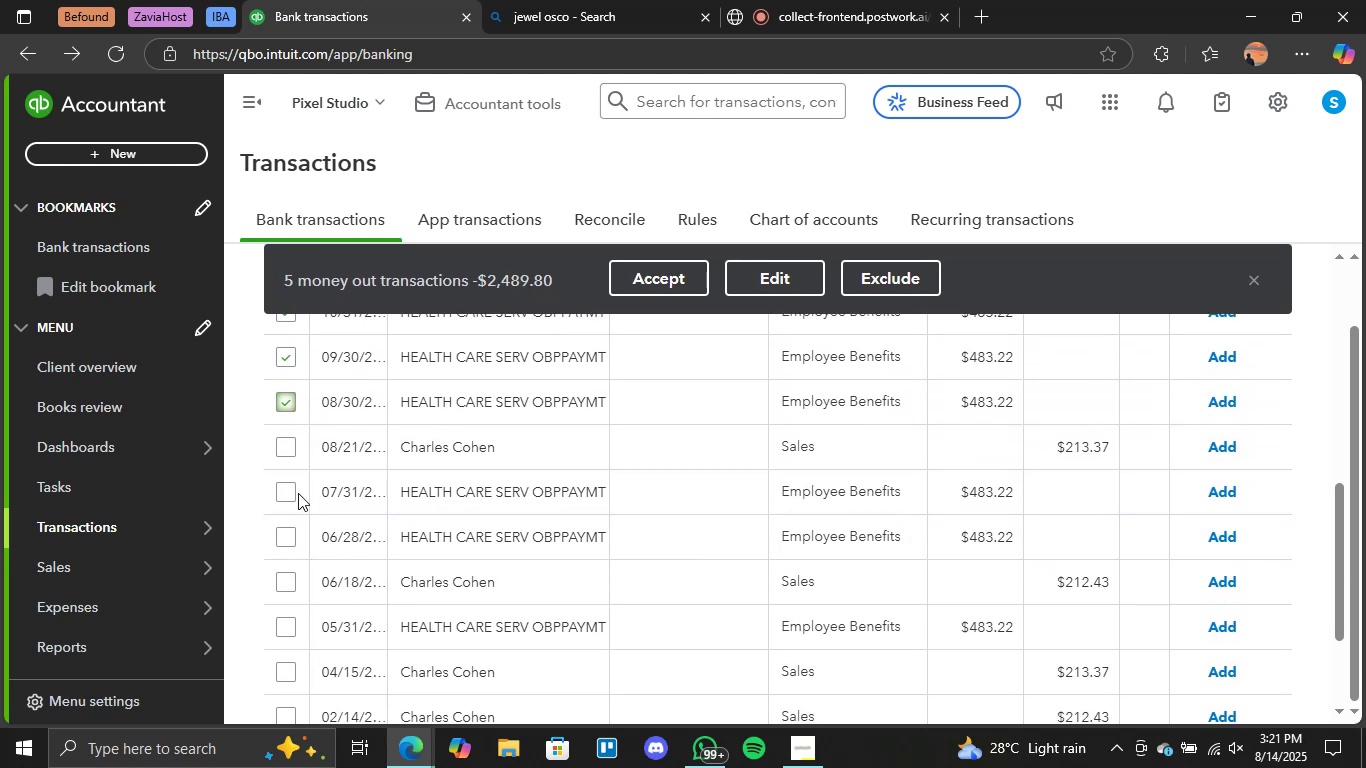 
left_click([291, 492])
 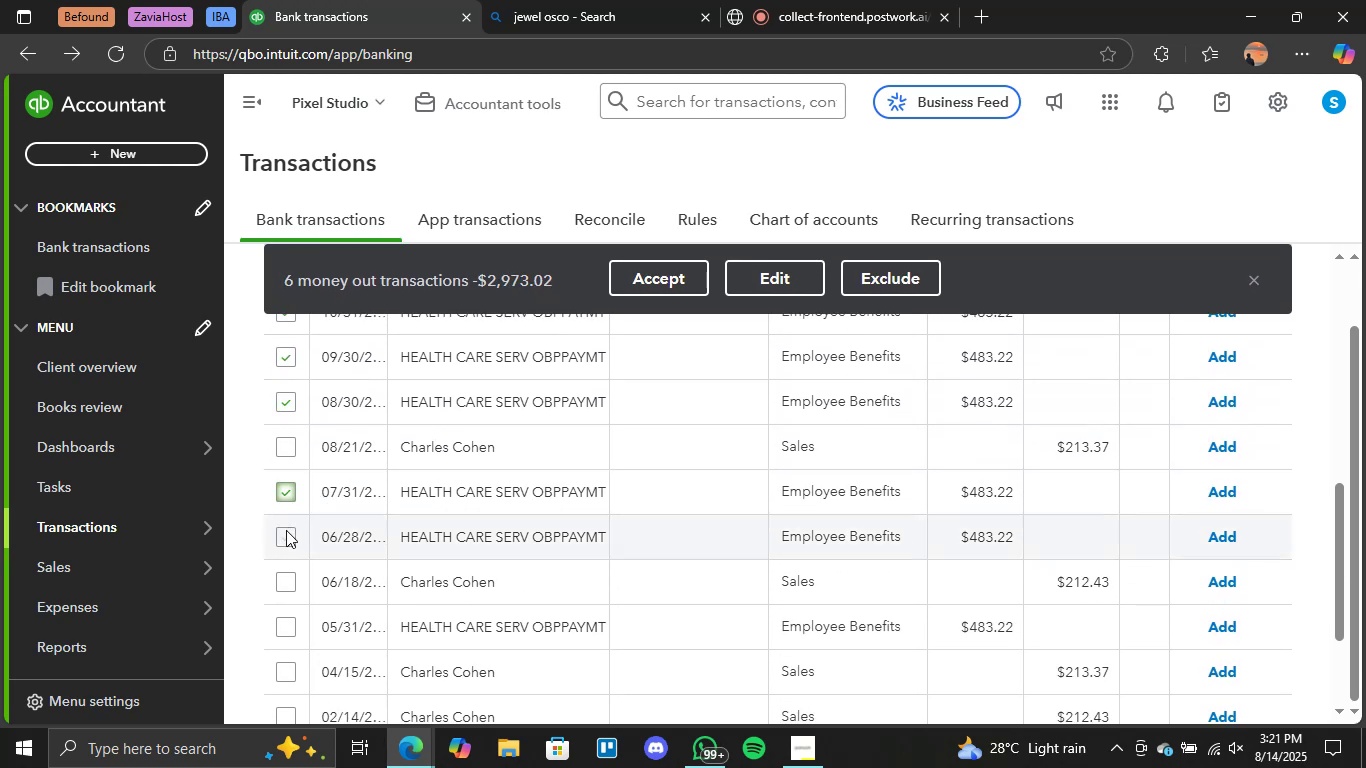 
double_click([286, 530])
 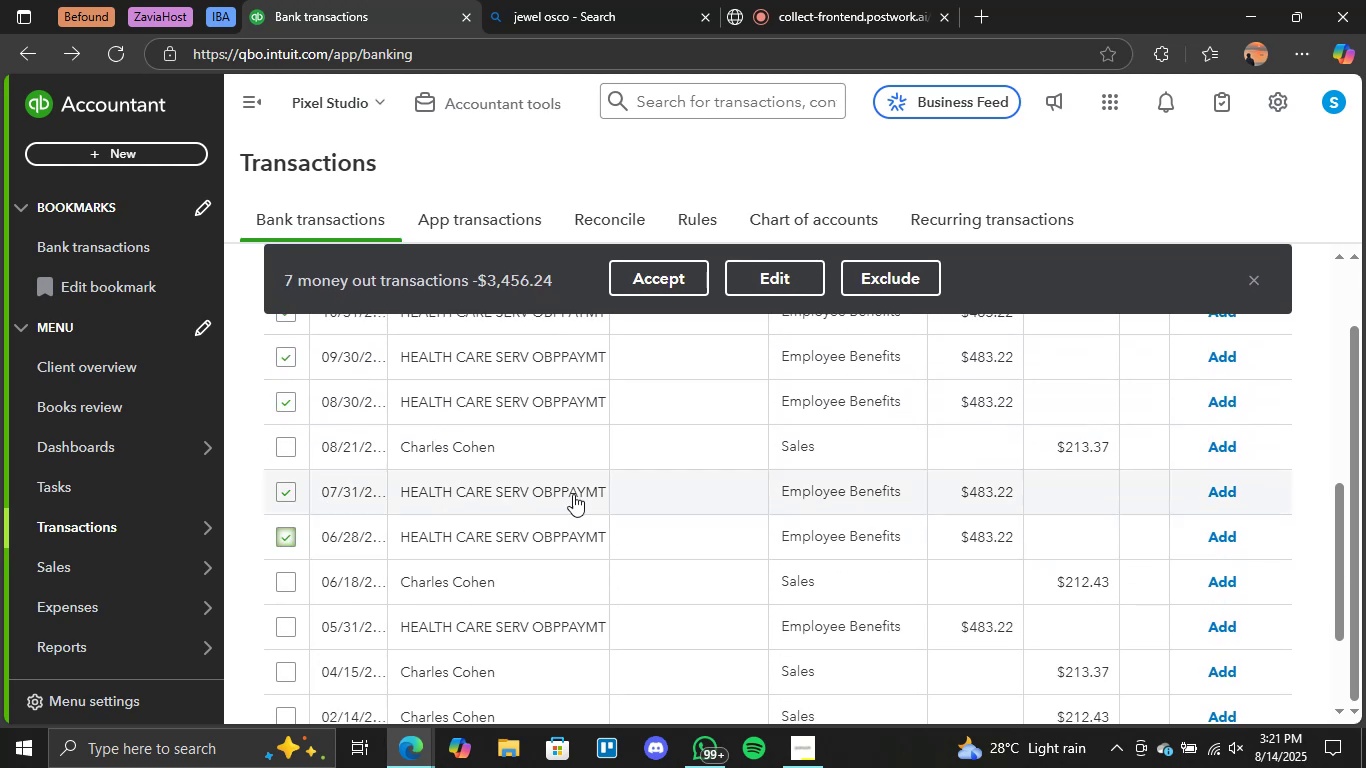 
scroll: coordinate [592, 492], scroll_direction: down, amount: 1.0
 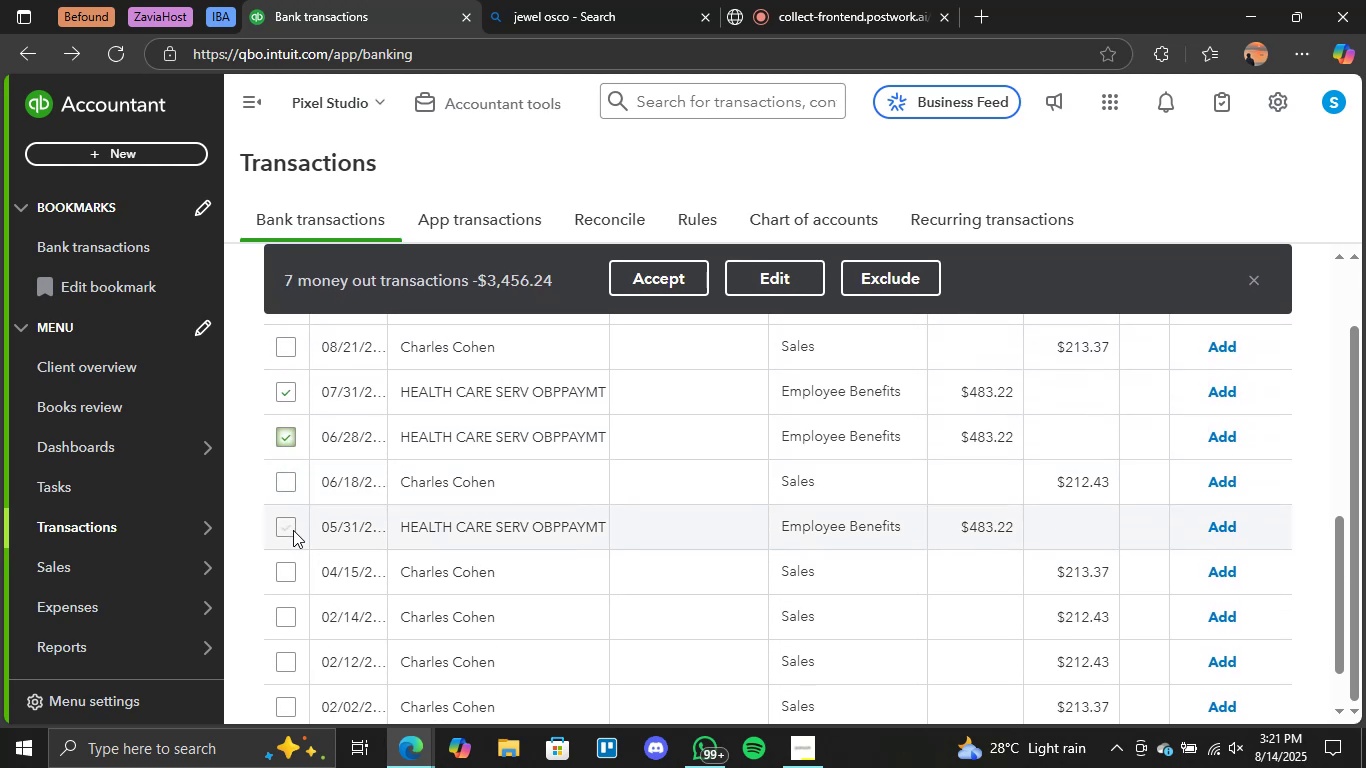 
left_click([289, 530])
 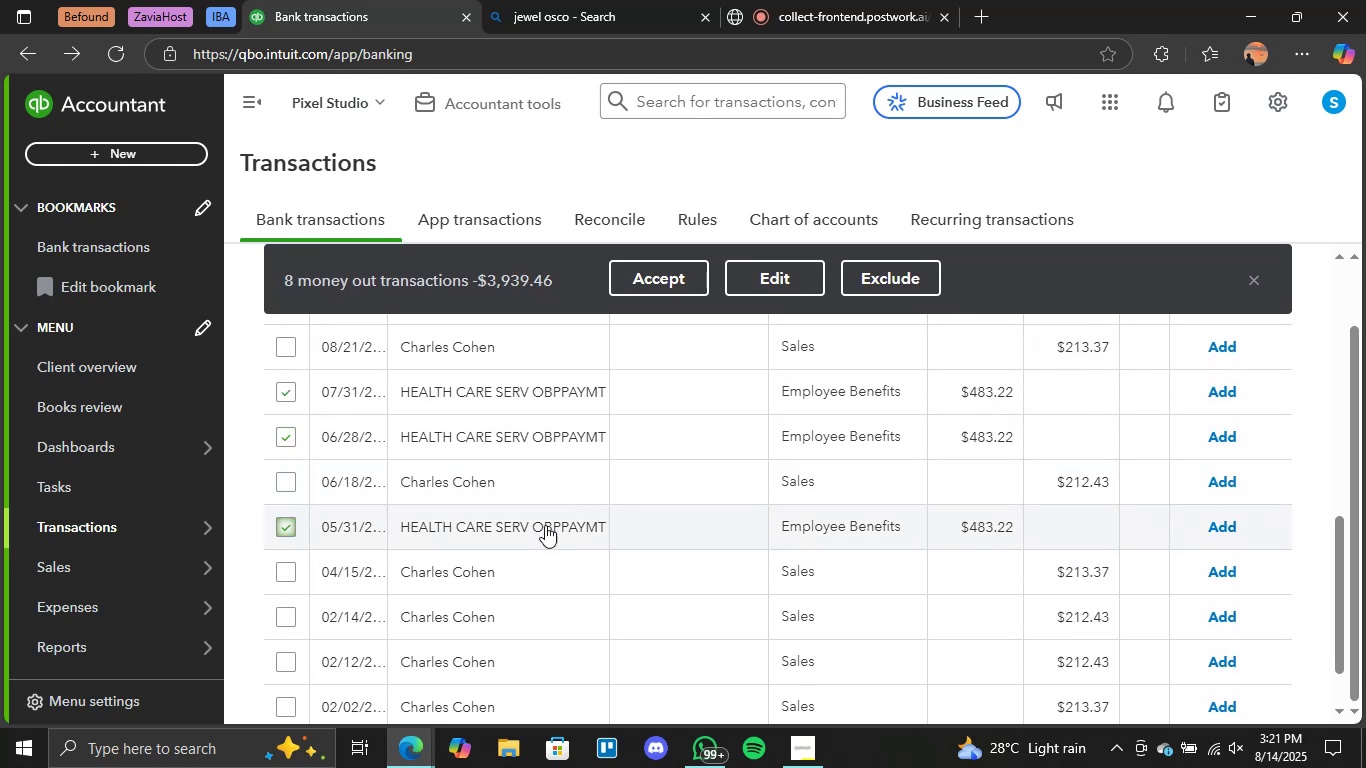 
scroll: coordinate [655, 524], scroll_direction: down, amount: 3.0
 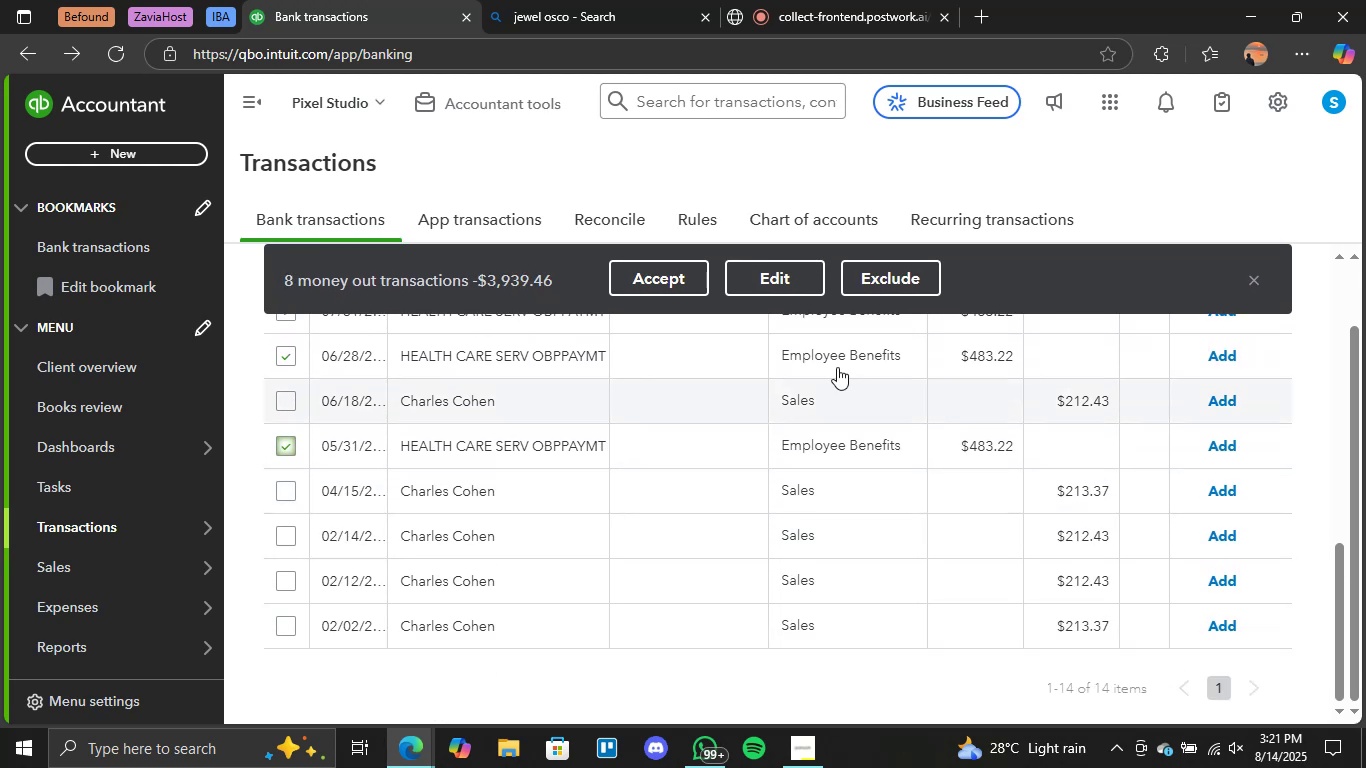 
left_click([662, 271])
 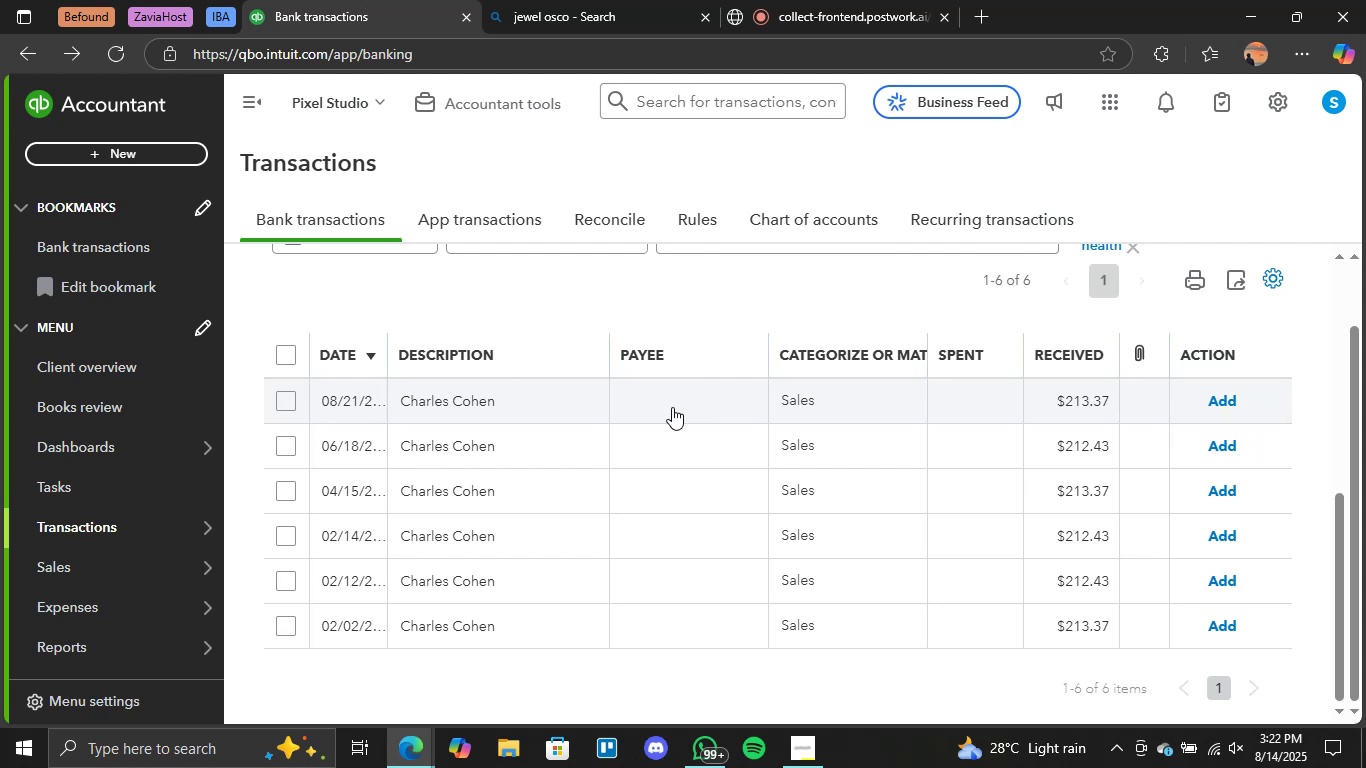 
wait(28.23)
 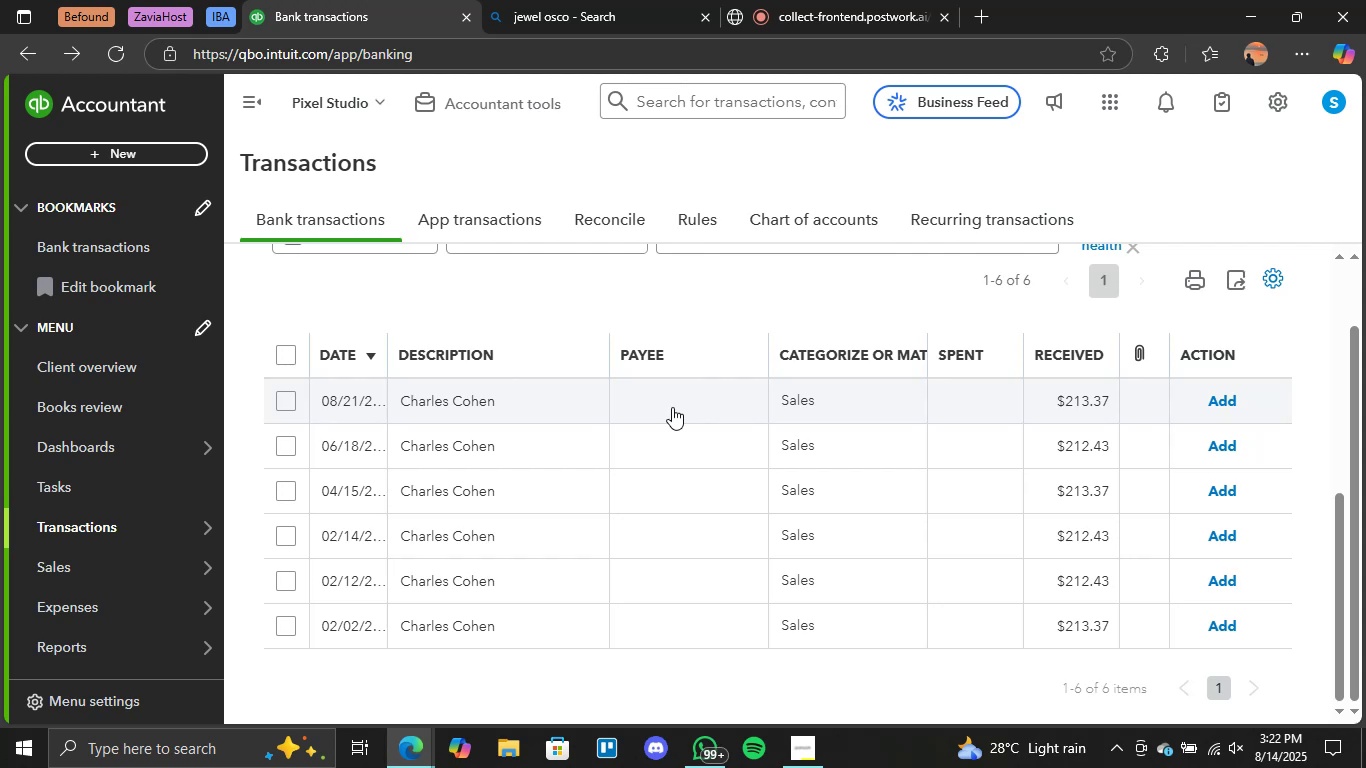 
left_click([464, 404])
 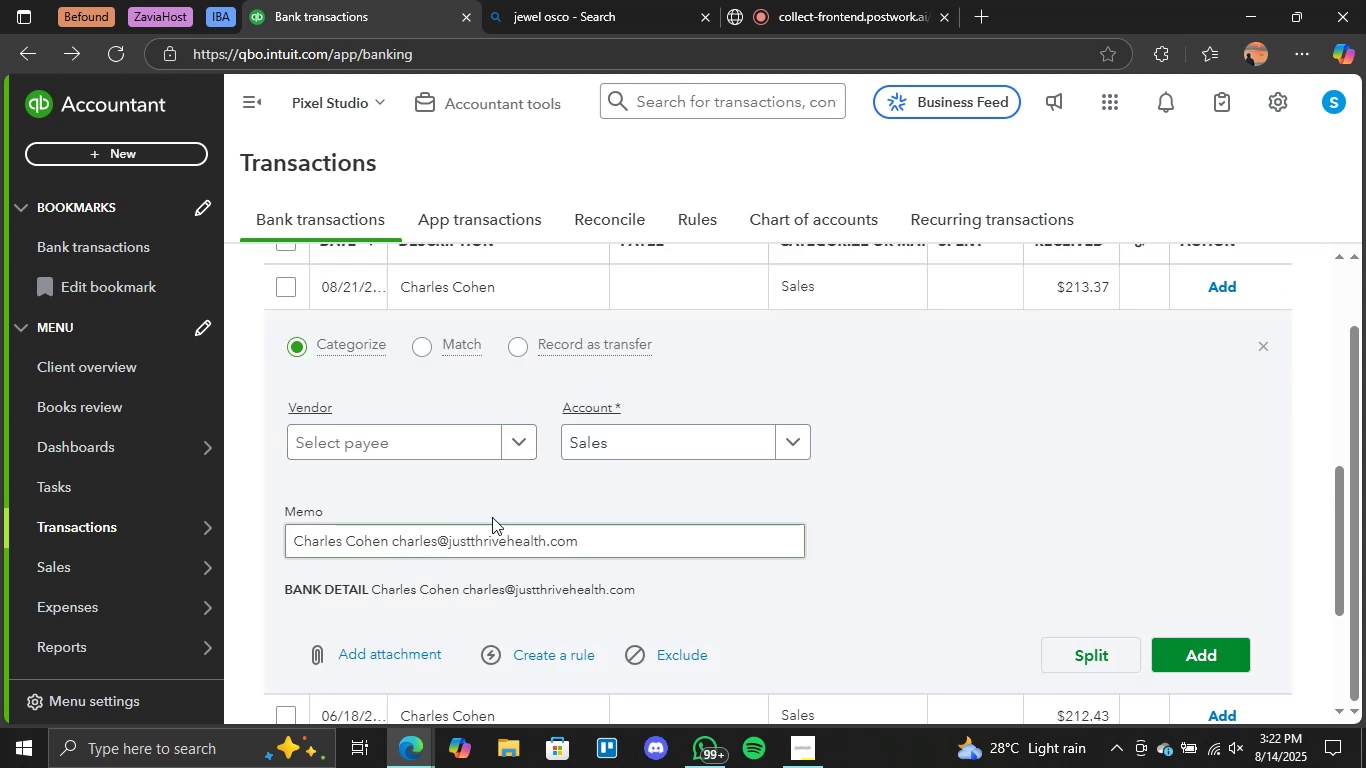 
scroll: coordinate [777, 408], scroll_direction: up, amount: 2.0
 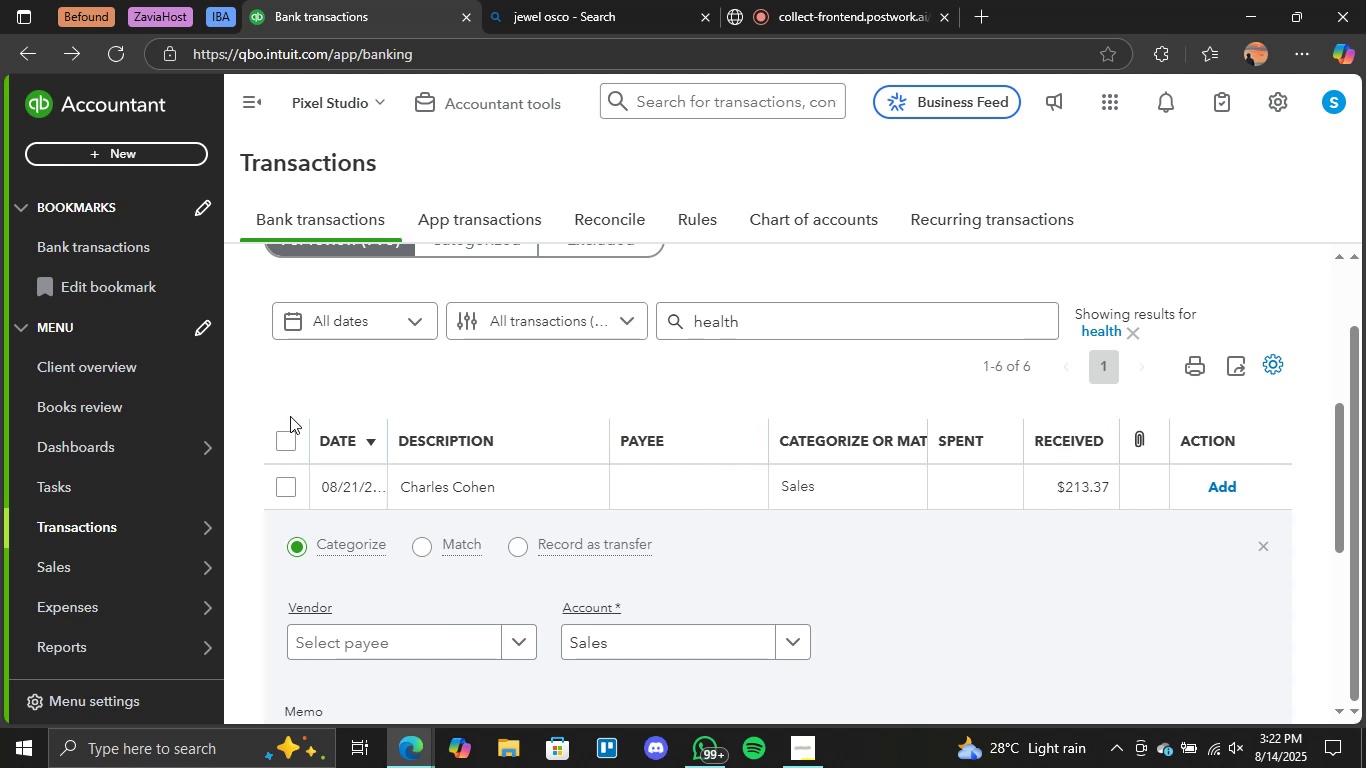 
left_click([285, 437])
 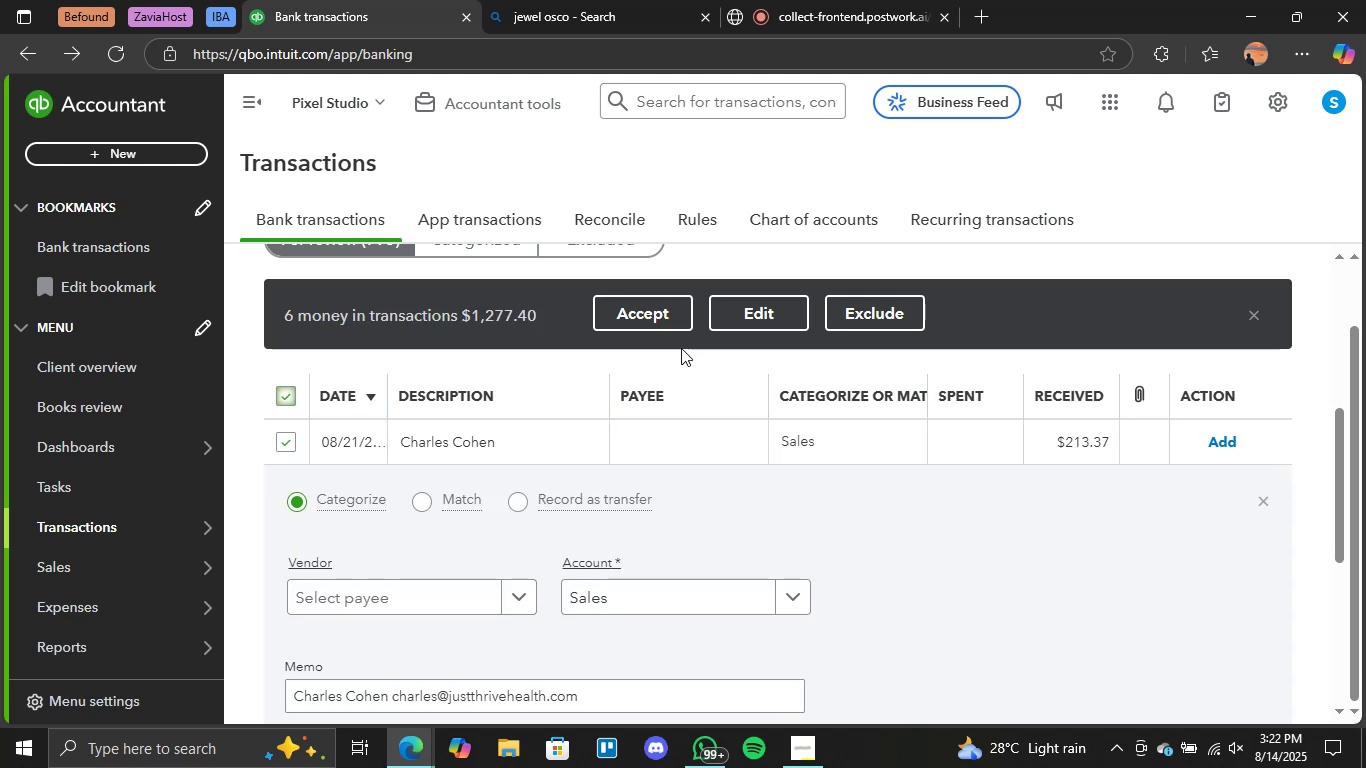 
left_click([647, 323])
 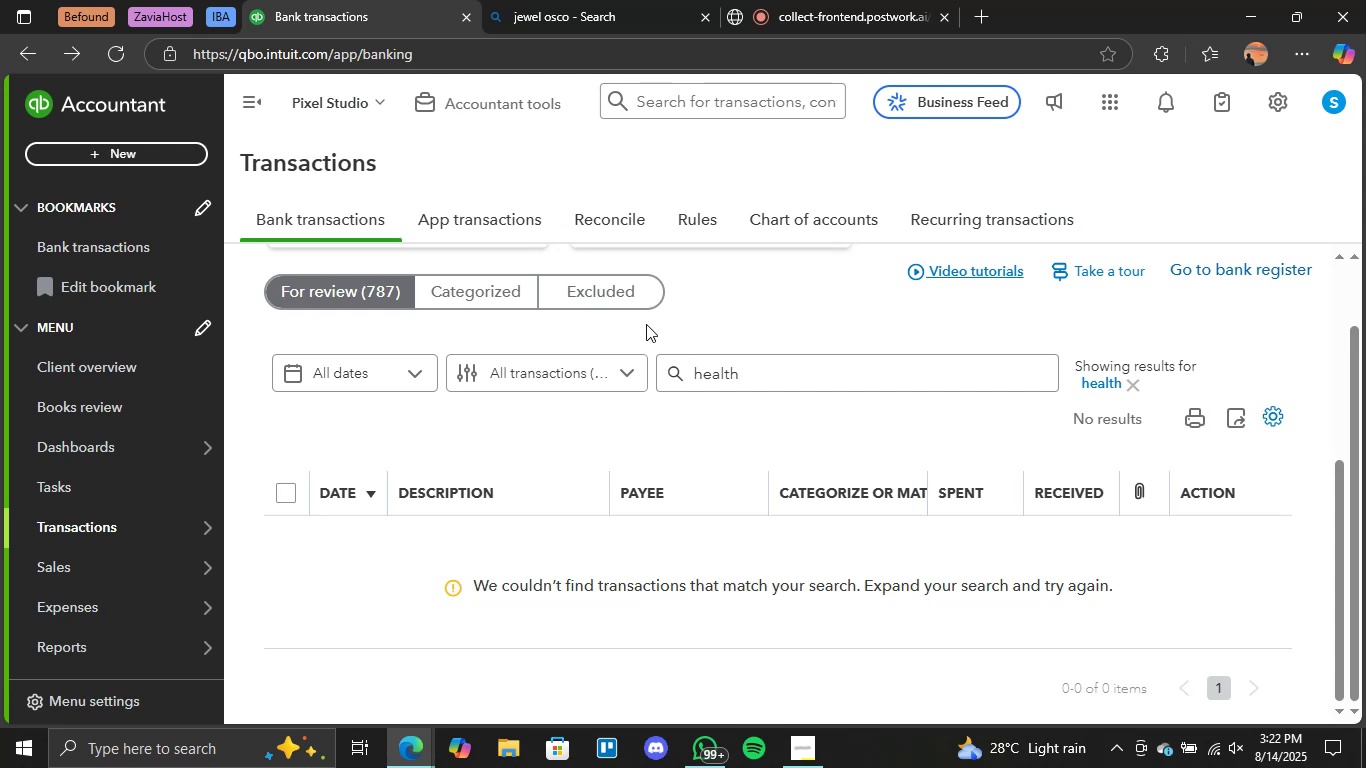 
wait(19.0)
 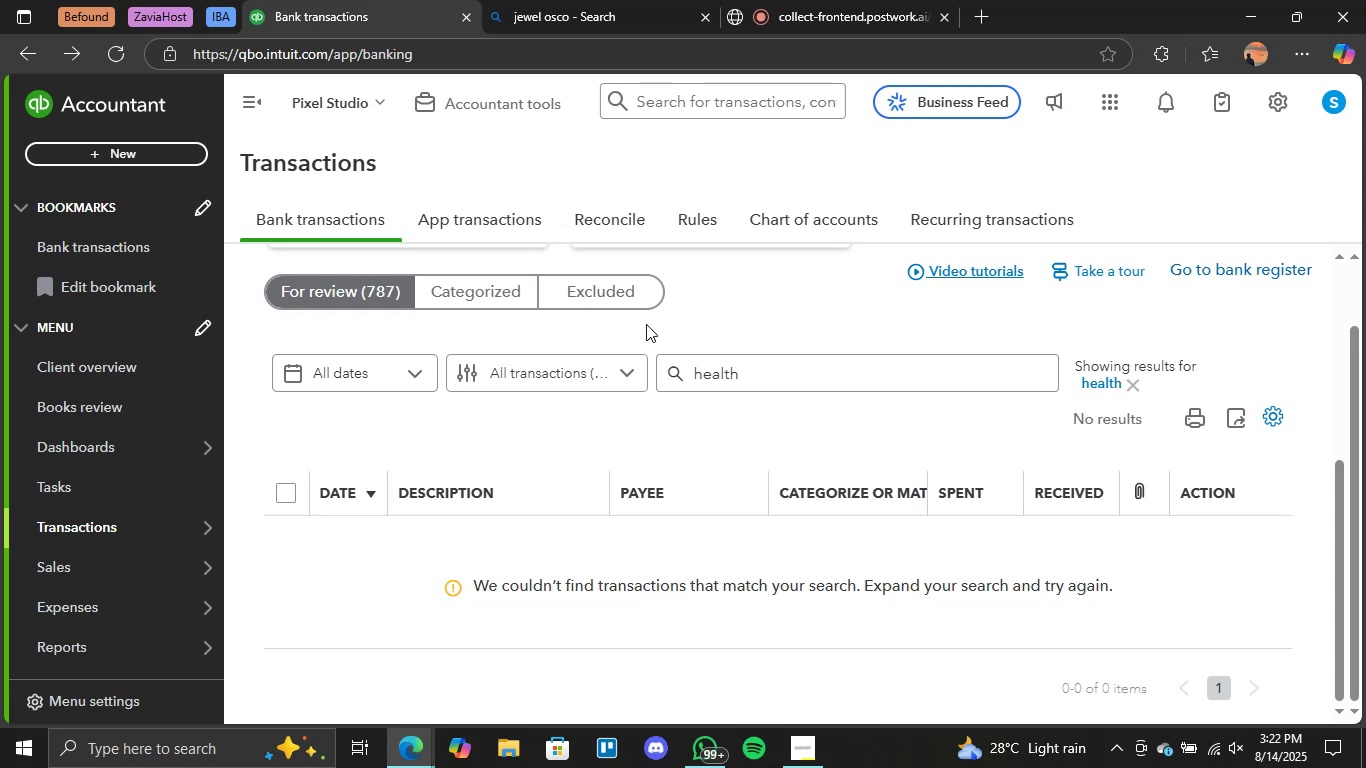 
left_click([382, 292])
 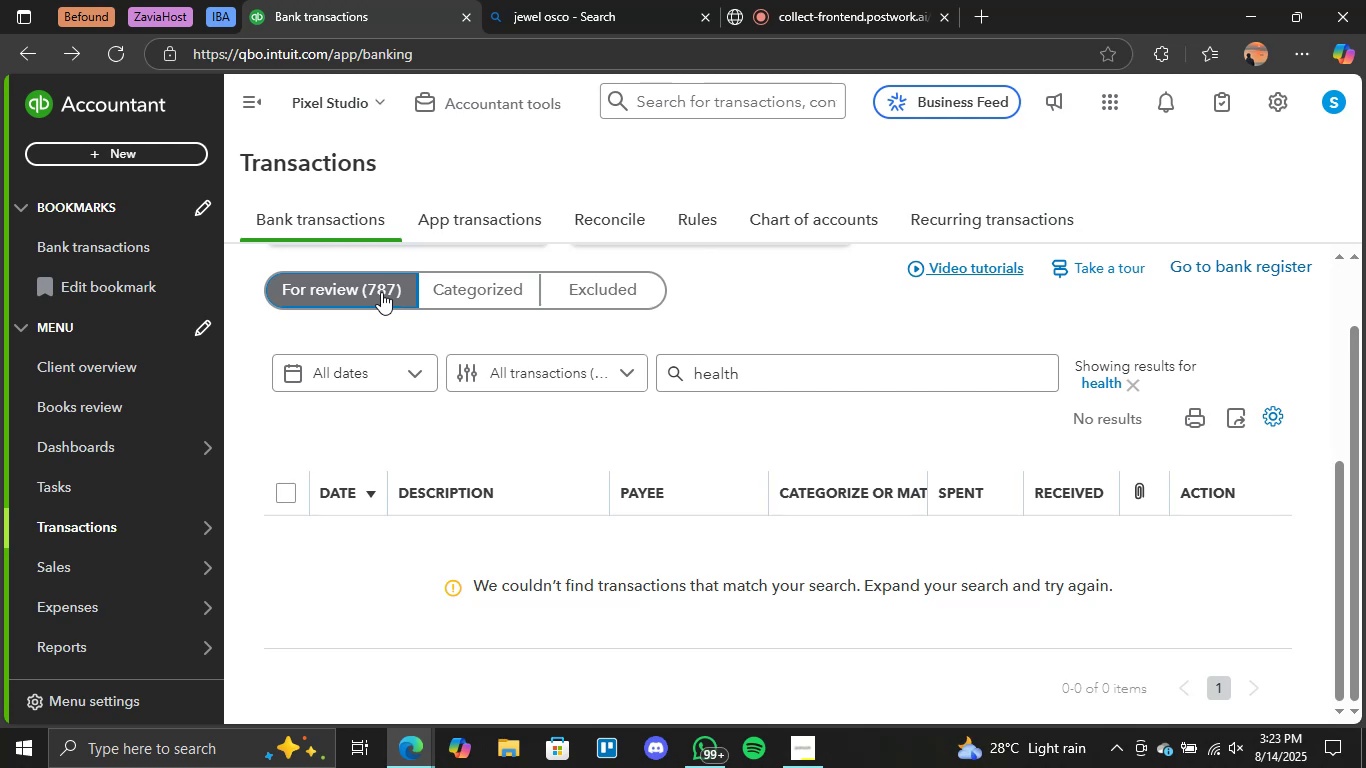 
wait(17.65)
 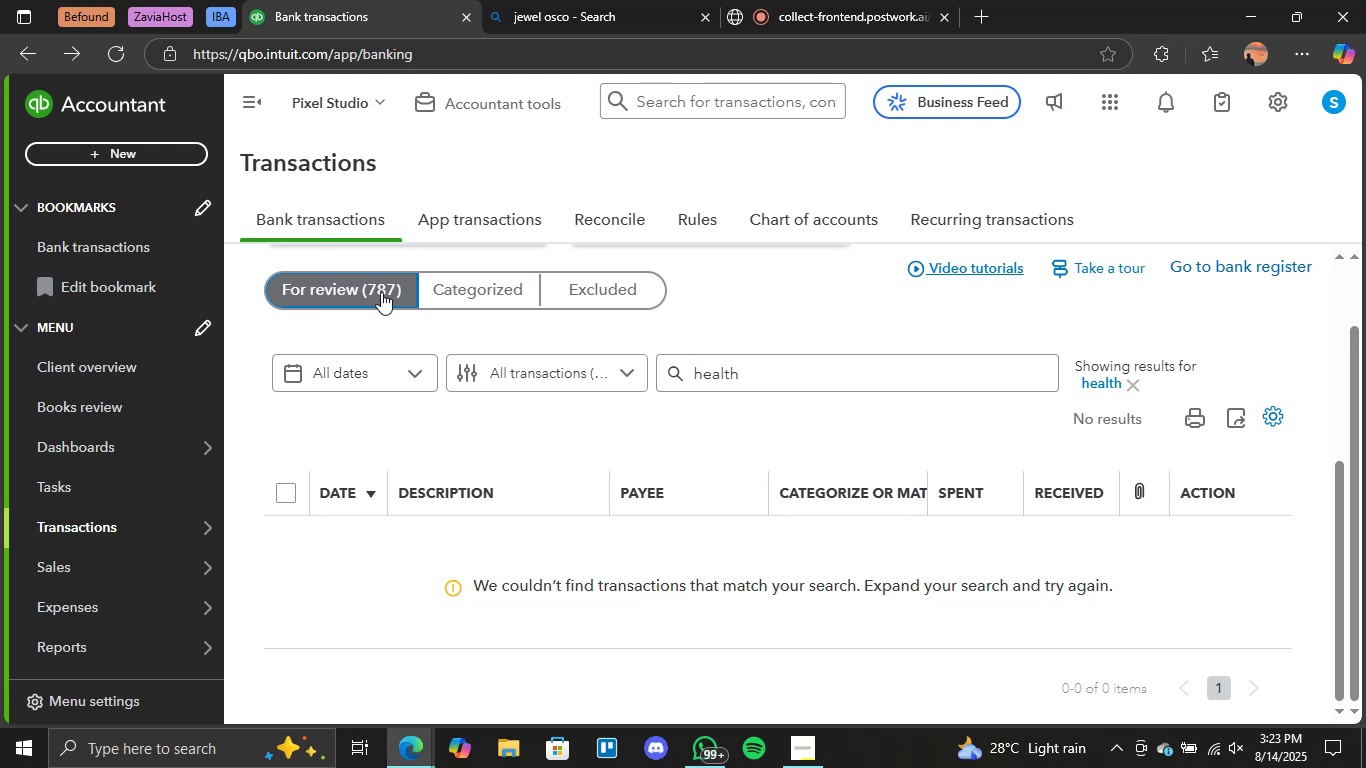 
left_click([380, 296])
 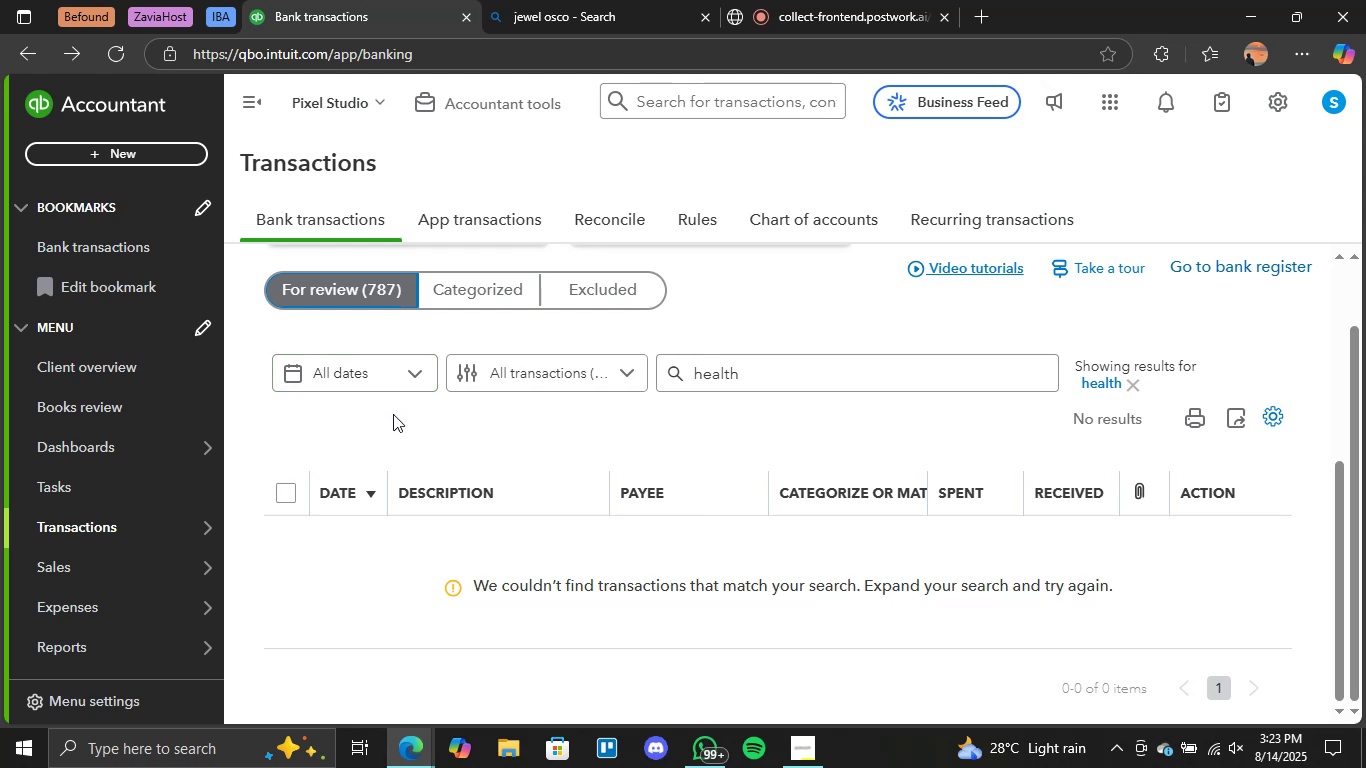 
wait(34.42)
 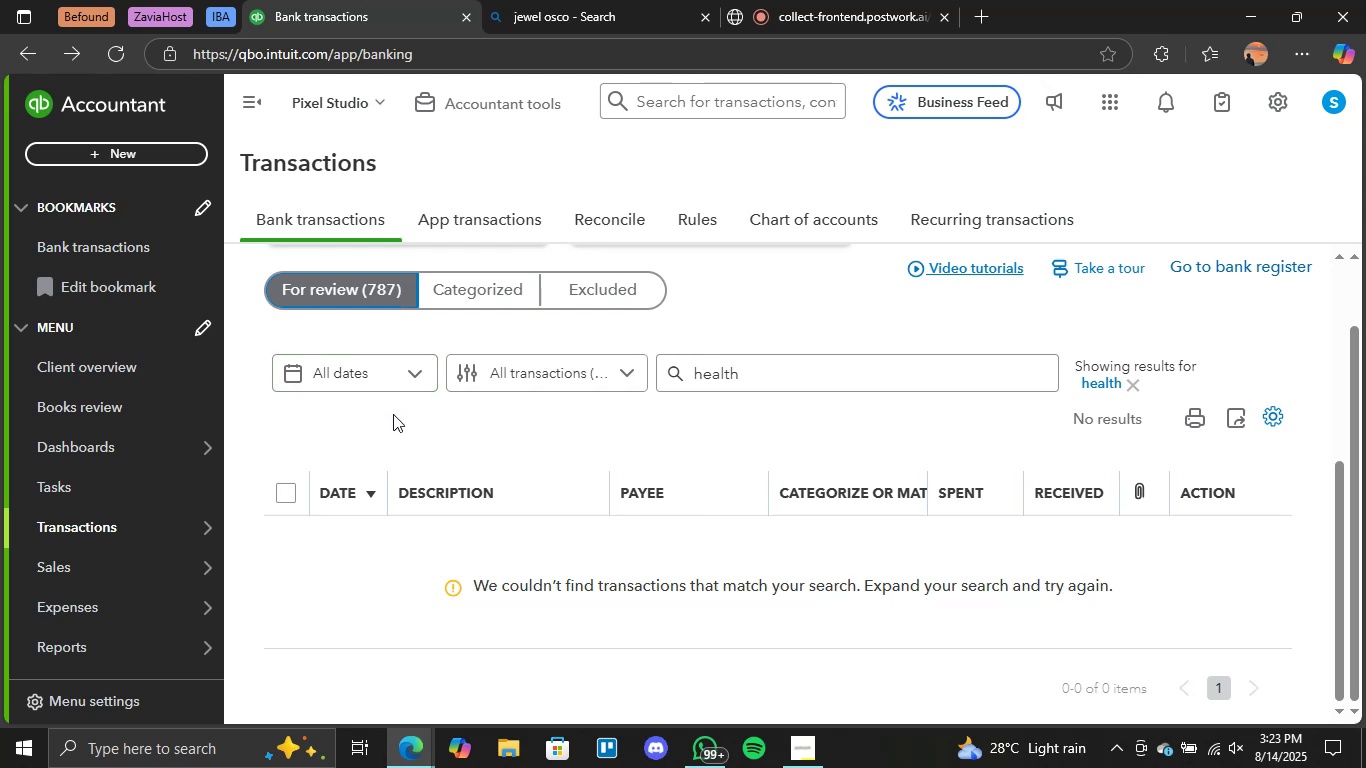 
left_click_drag(start_coordinate=[784, 372], to_coordinate=[597, 374])
 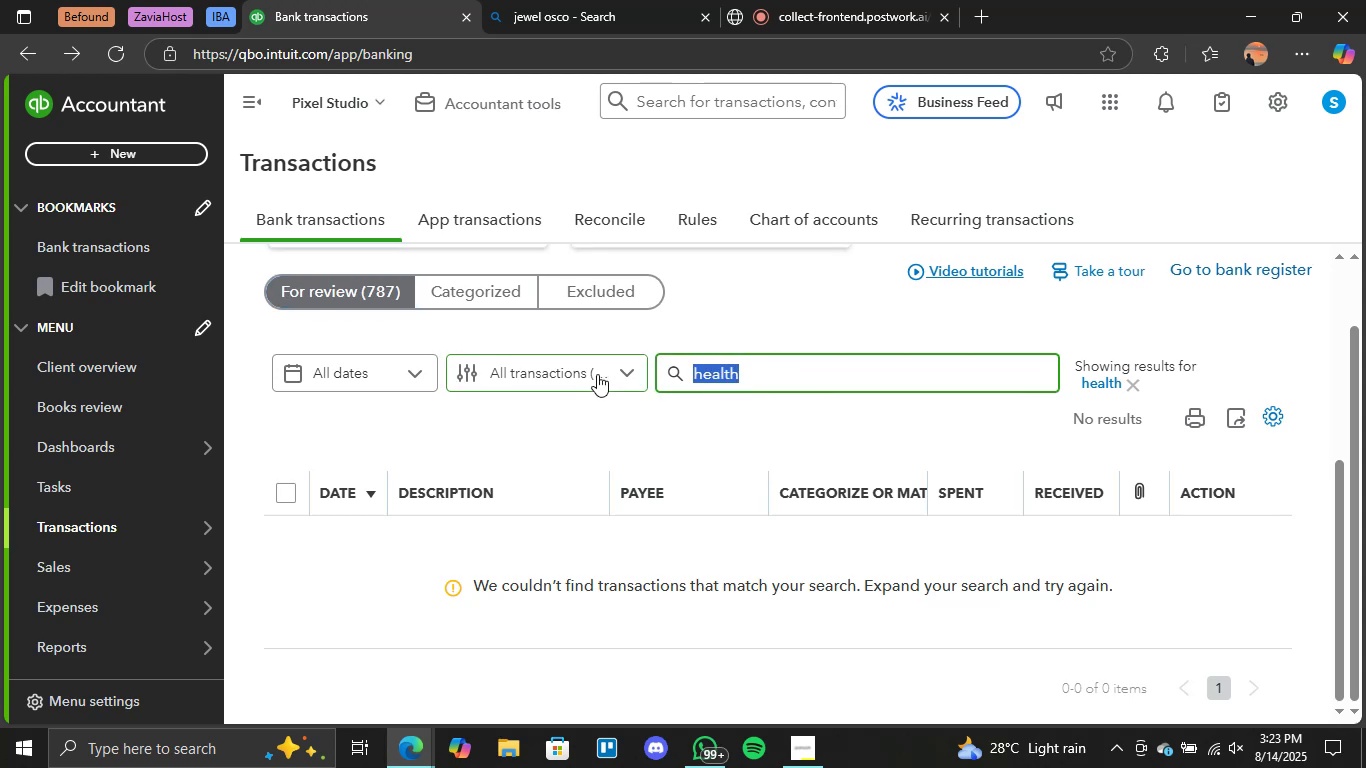 
key(Backspace)
 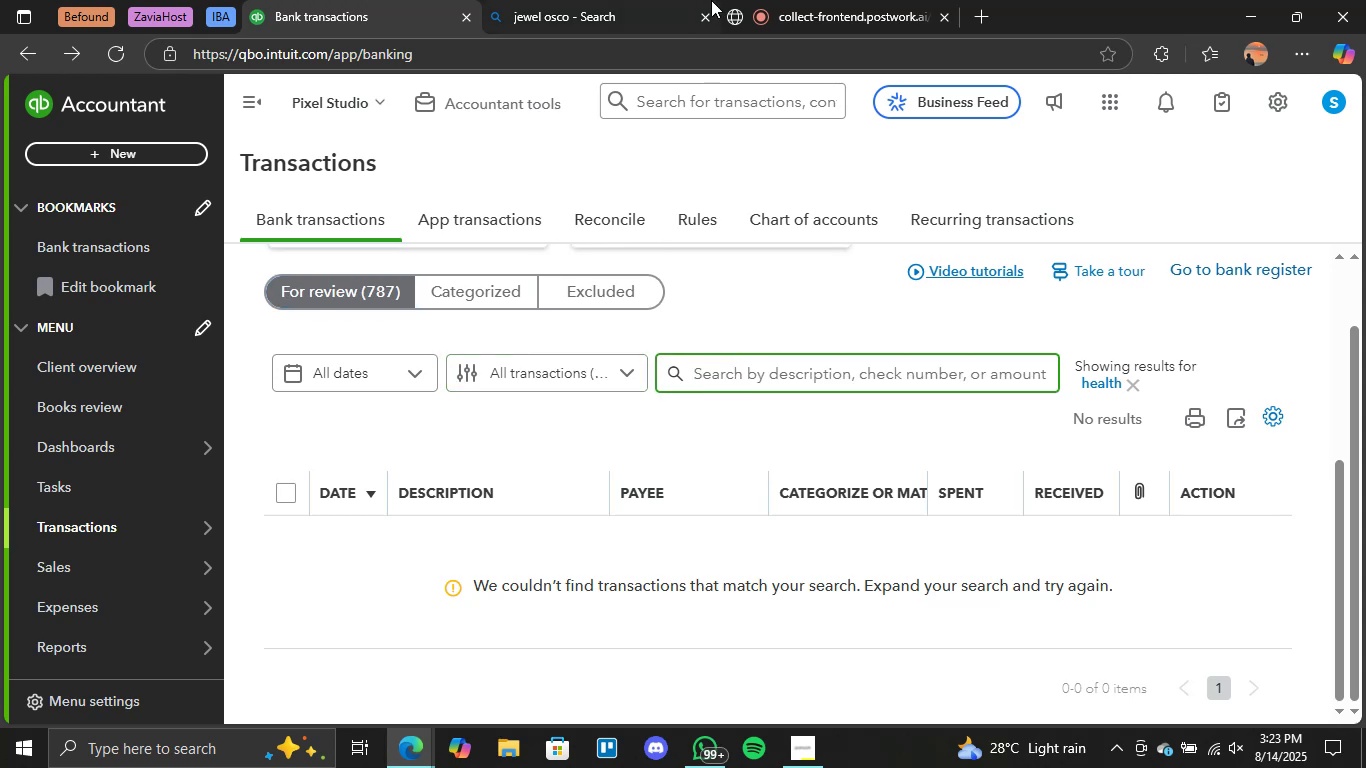 
left_click([783, 0])
 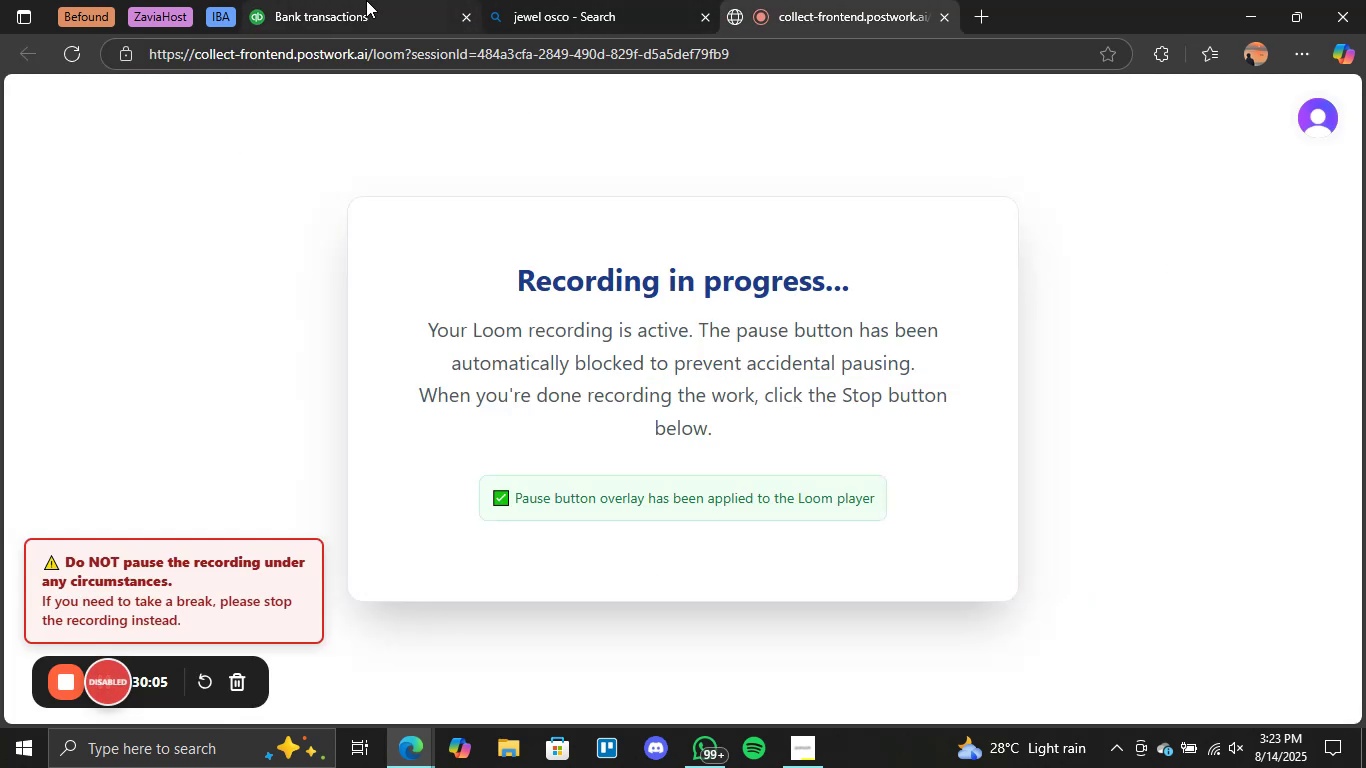 
left_click([355, 18])
 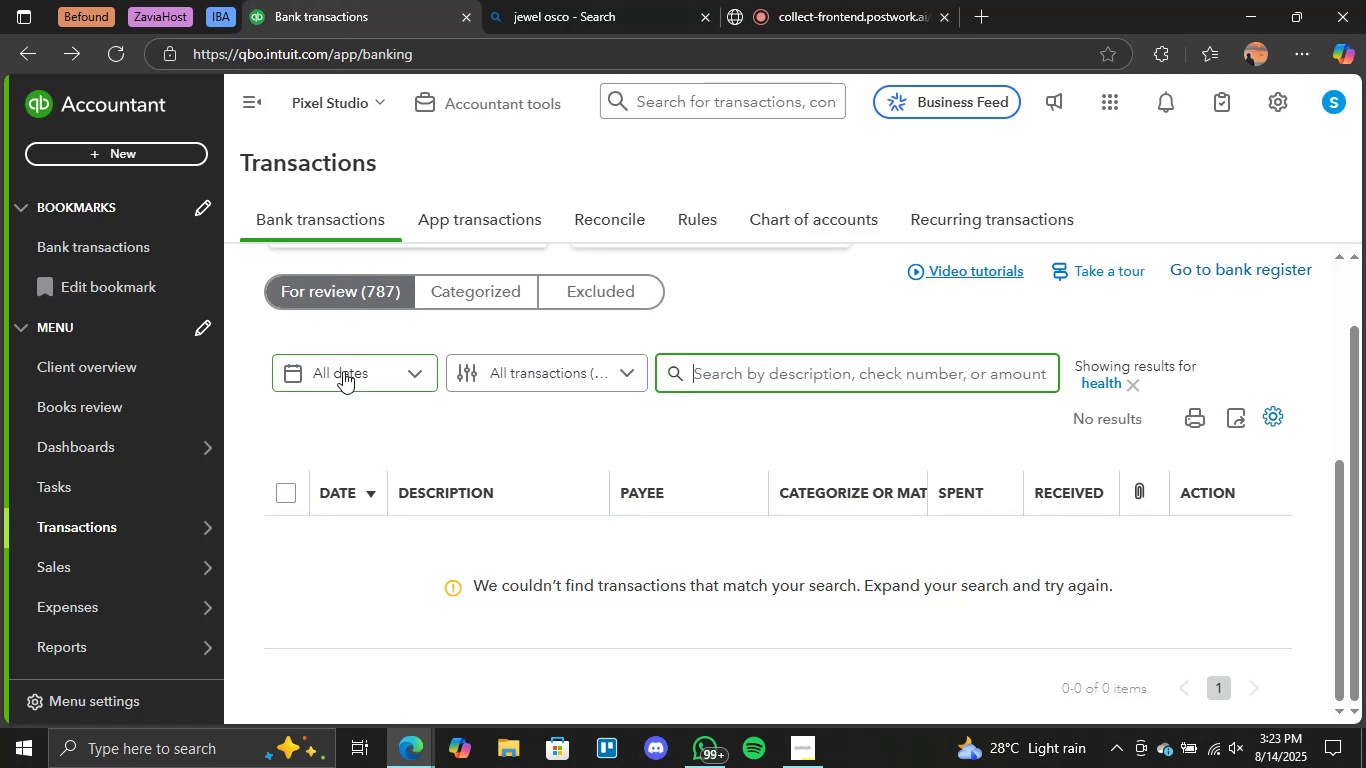 
left_click([350, 289])
 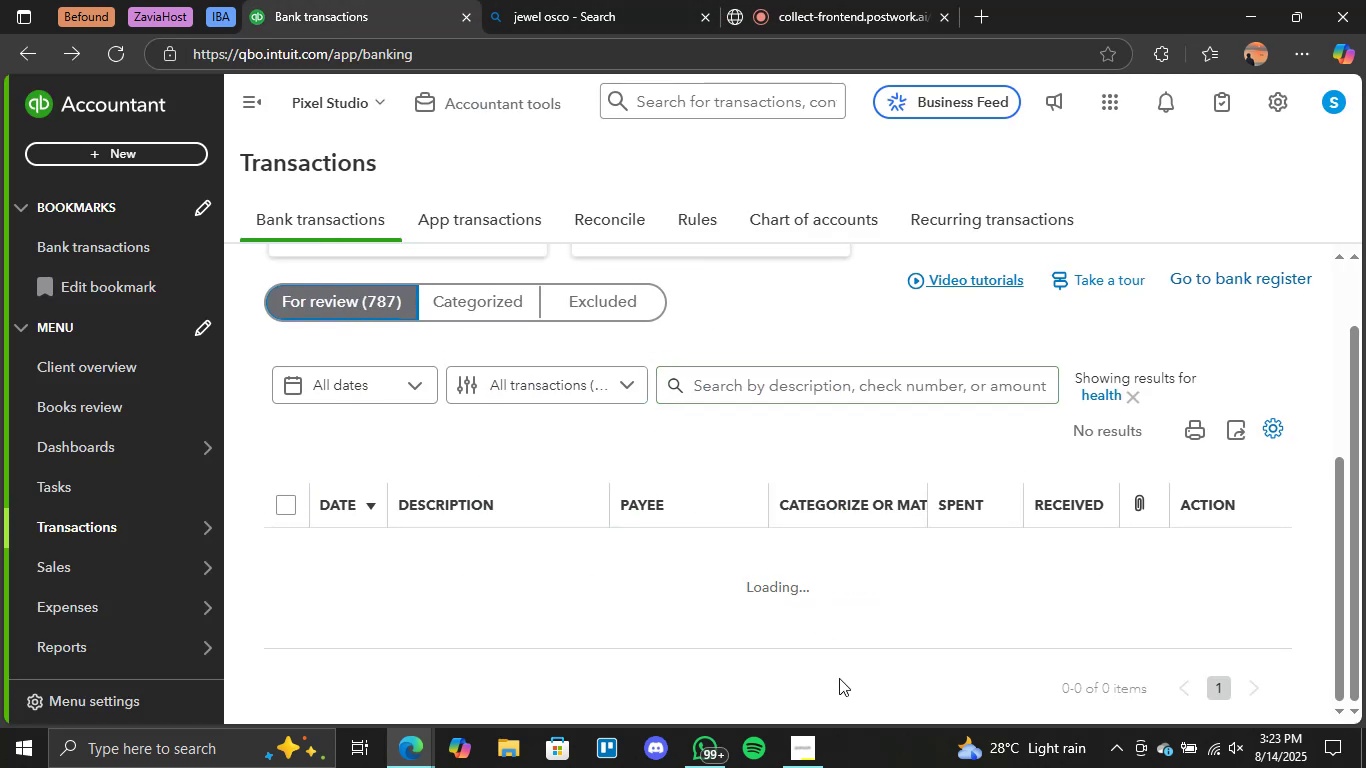 
left_click([793, 738])
 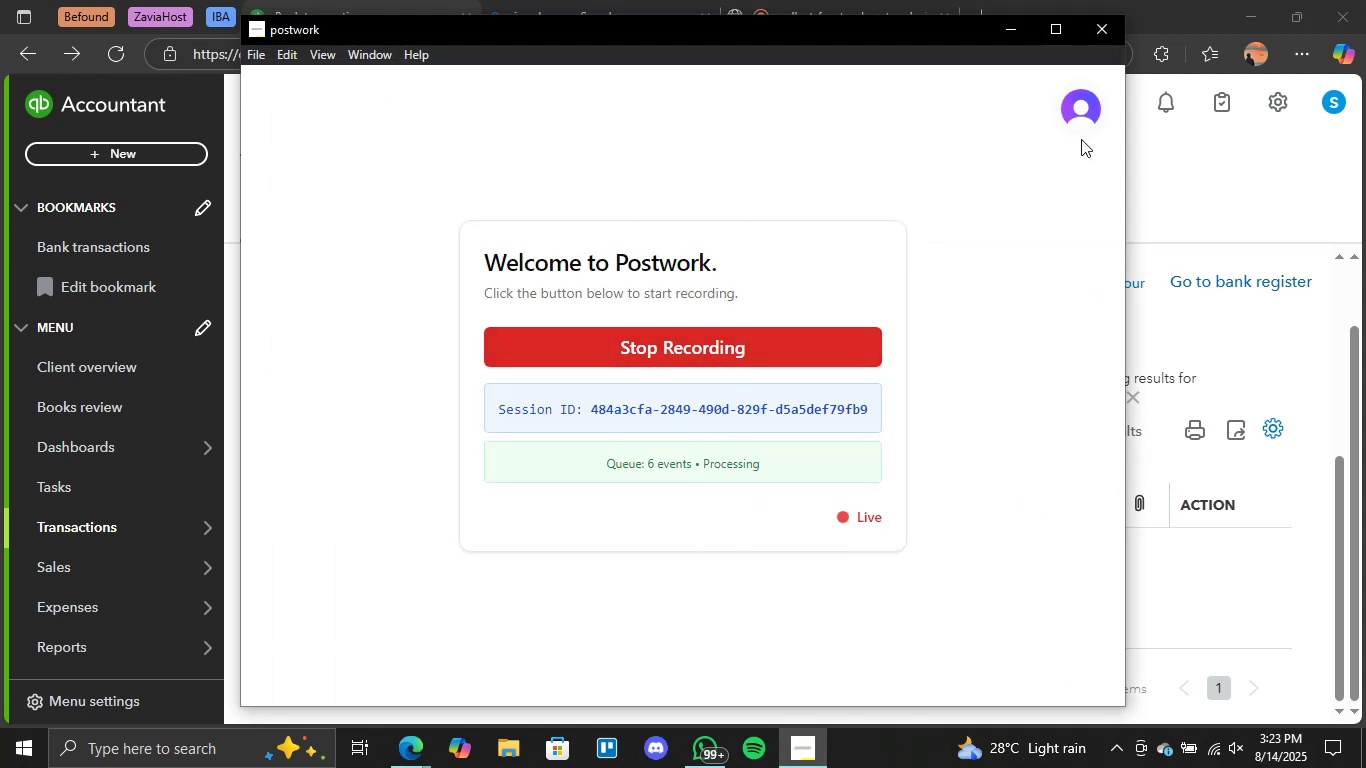 